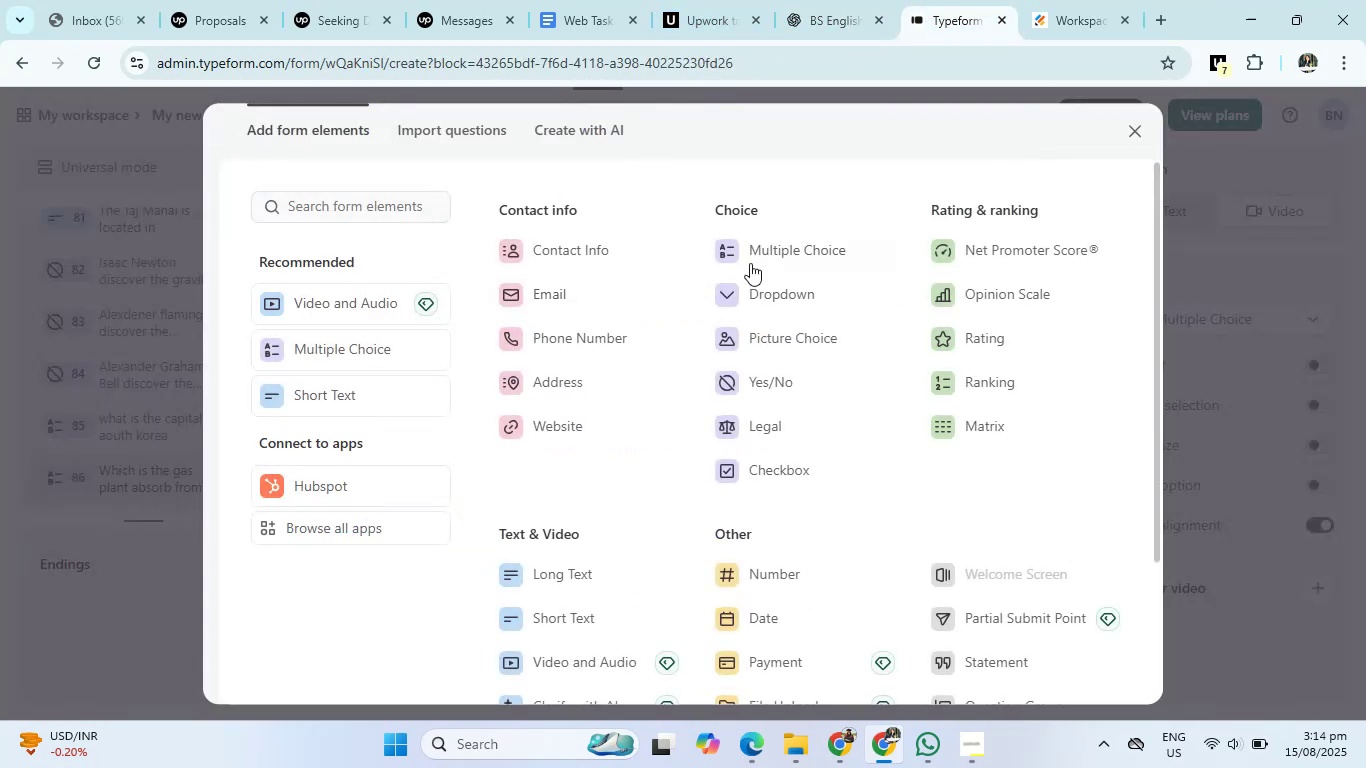 
left_click([760, 258])
 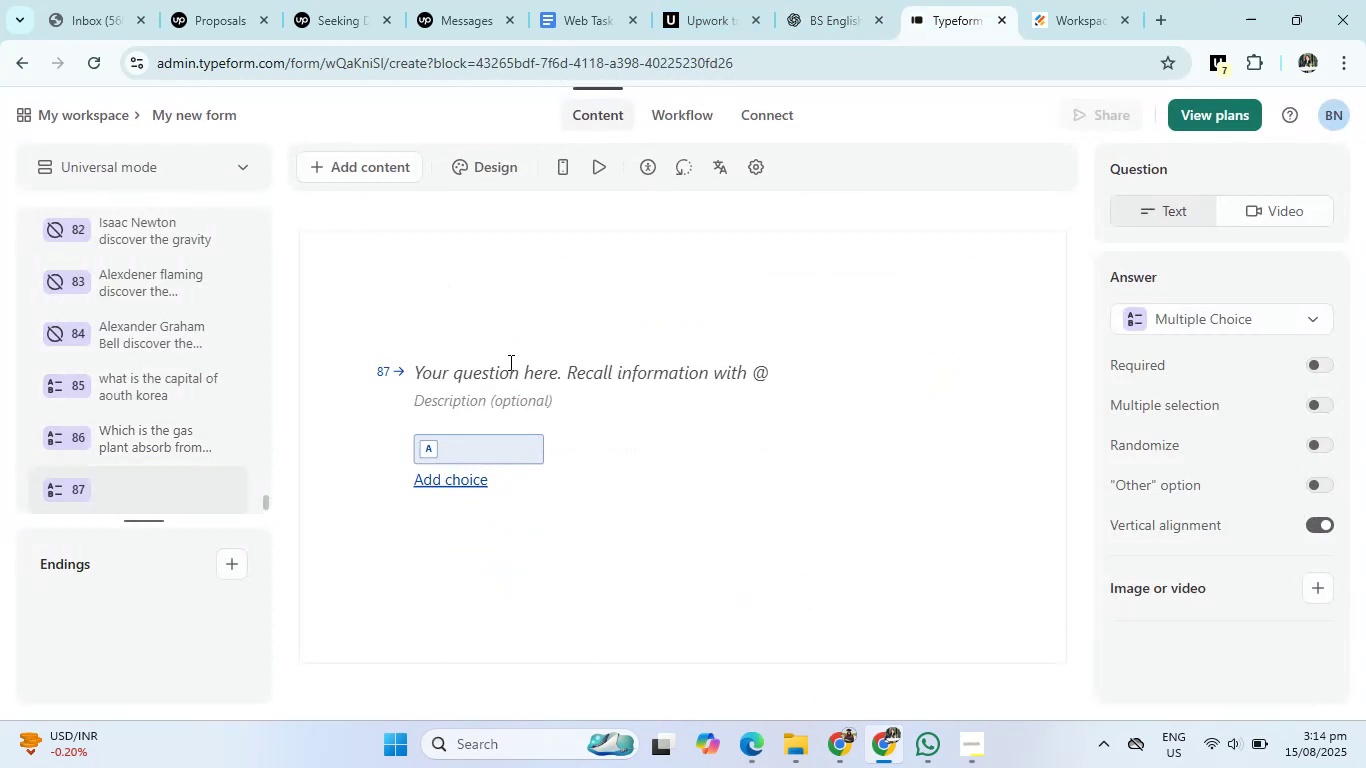 
left_click([506, 369])
 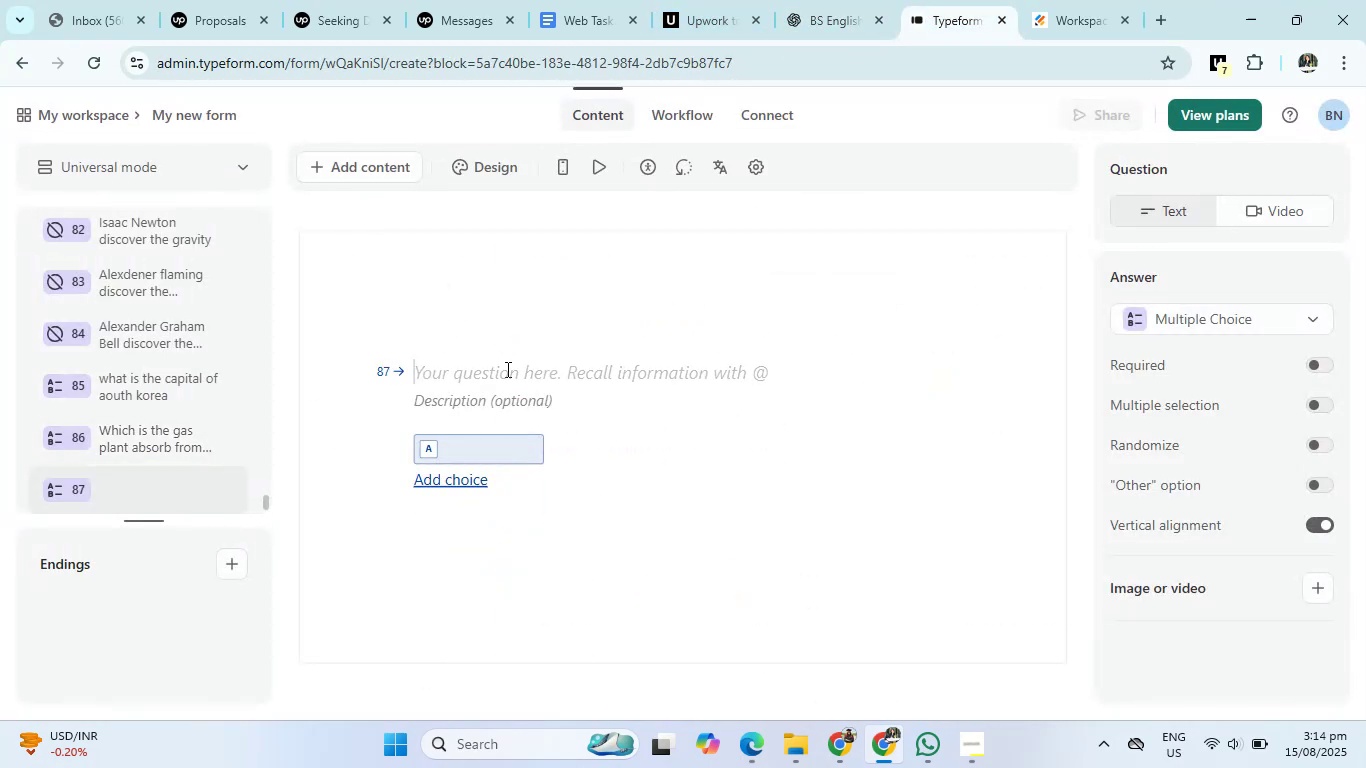 
type(What is the boiling point of water )
 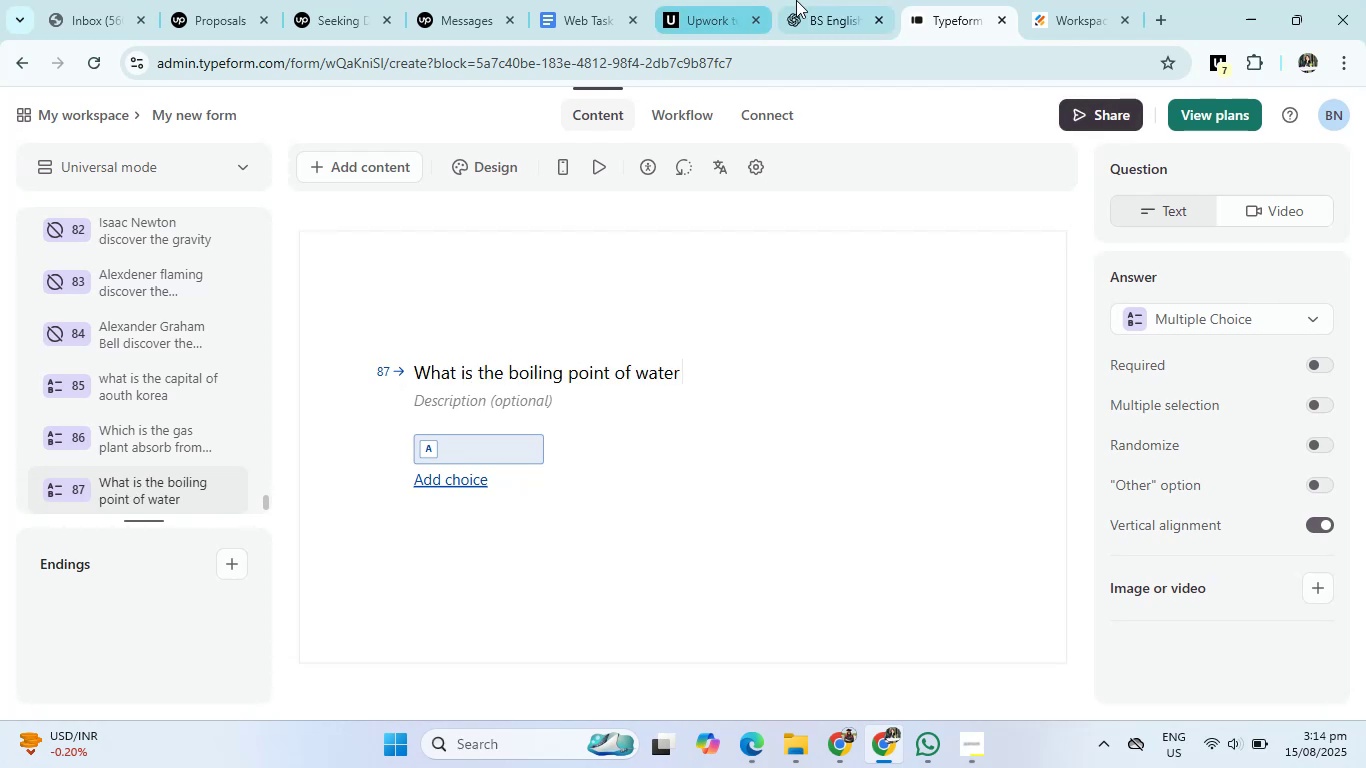 
left_click([796, 0])
 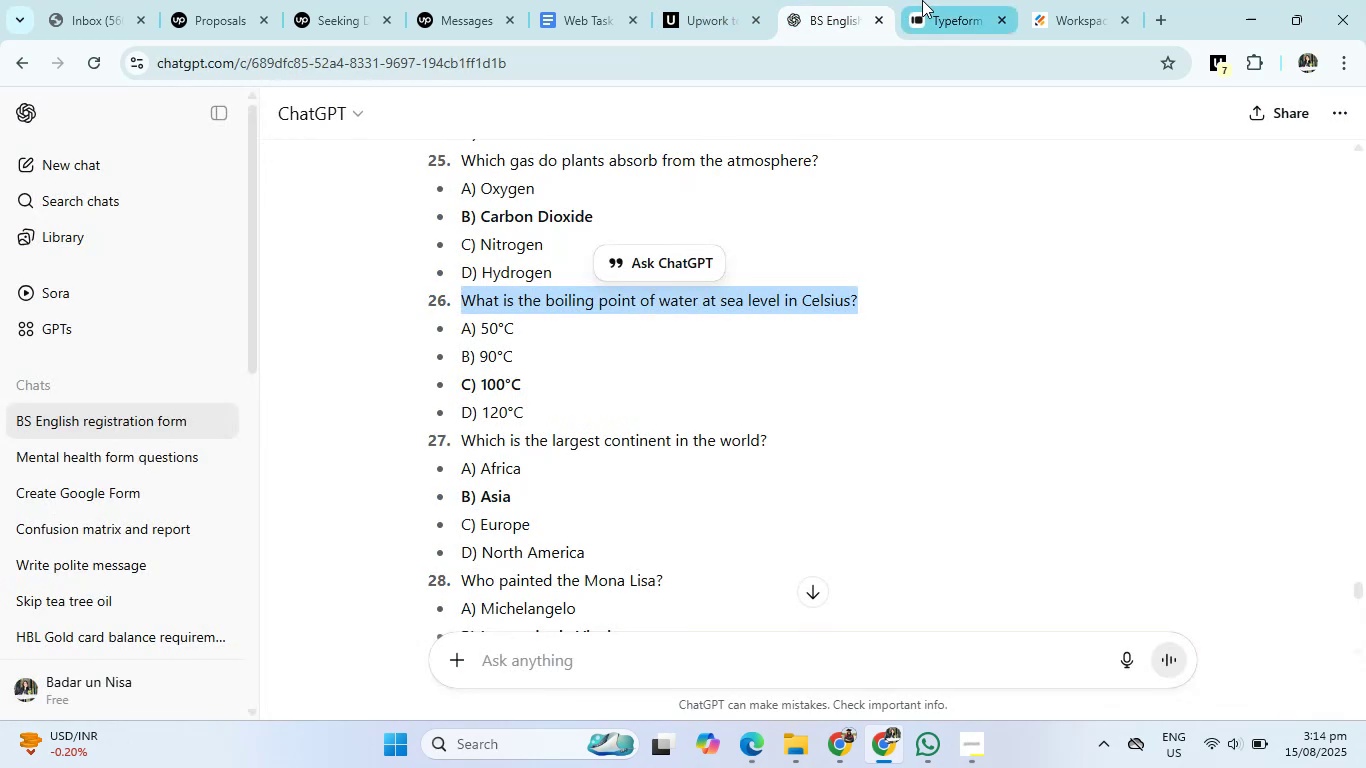 
left_click([926, 0])
 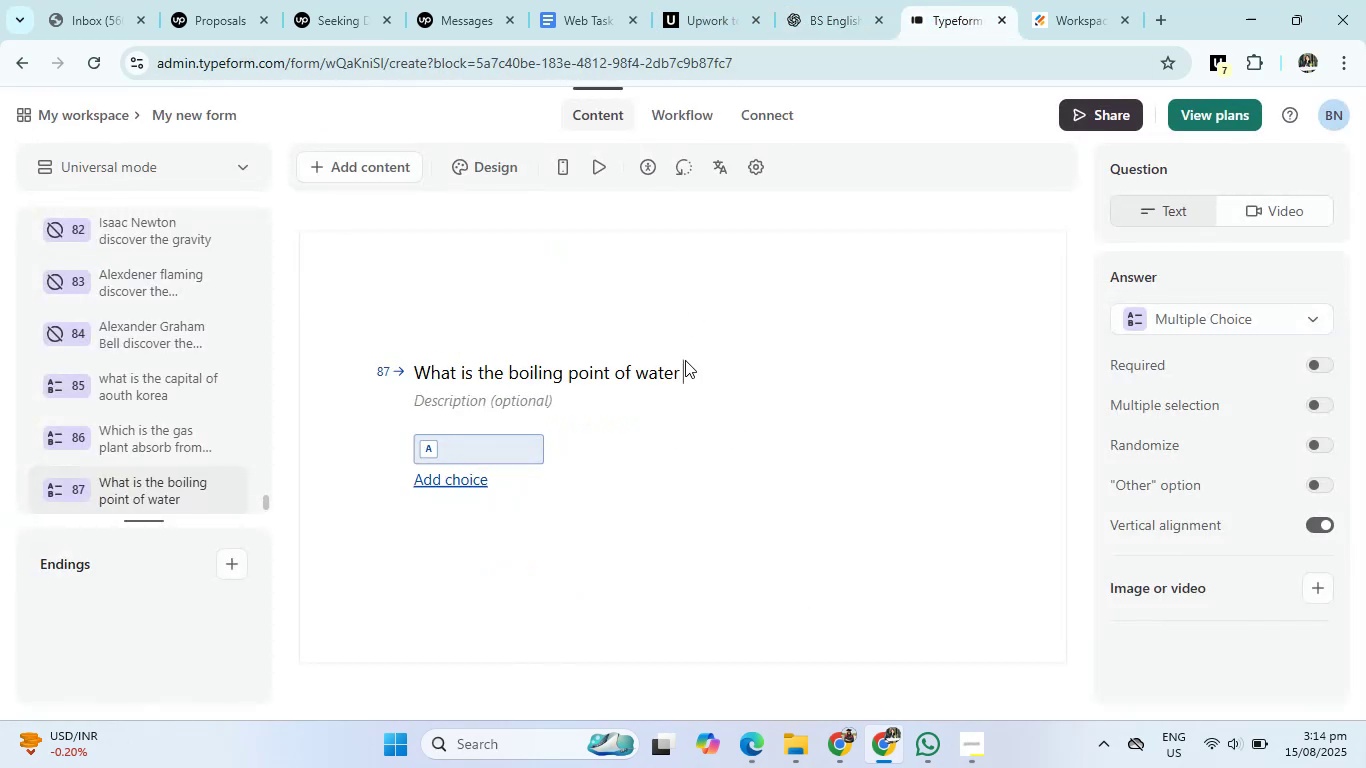 
type(at sea level in )
 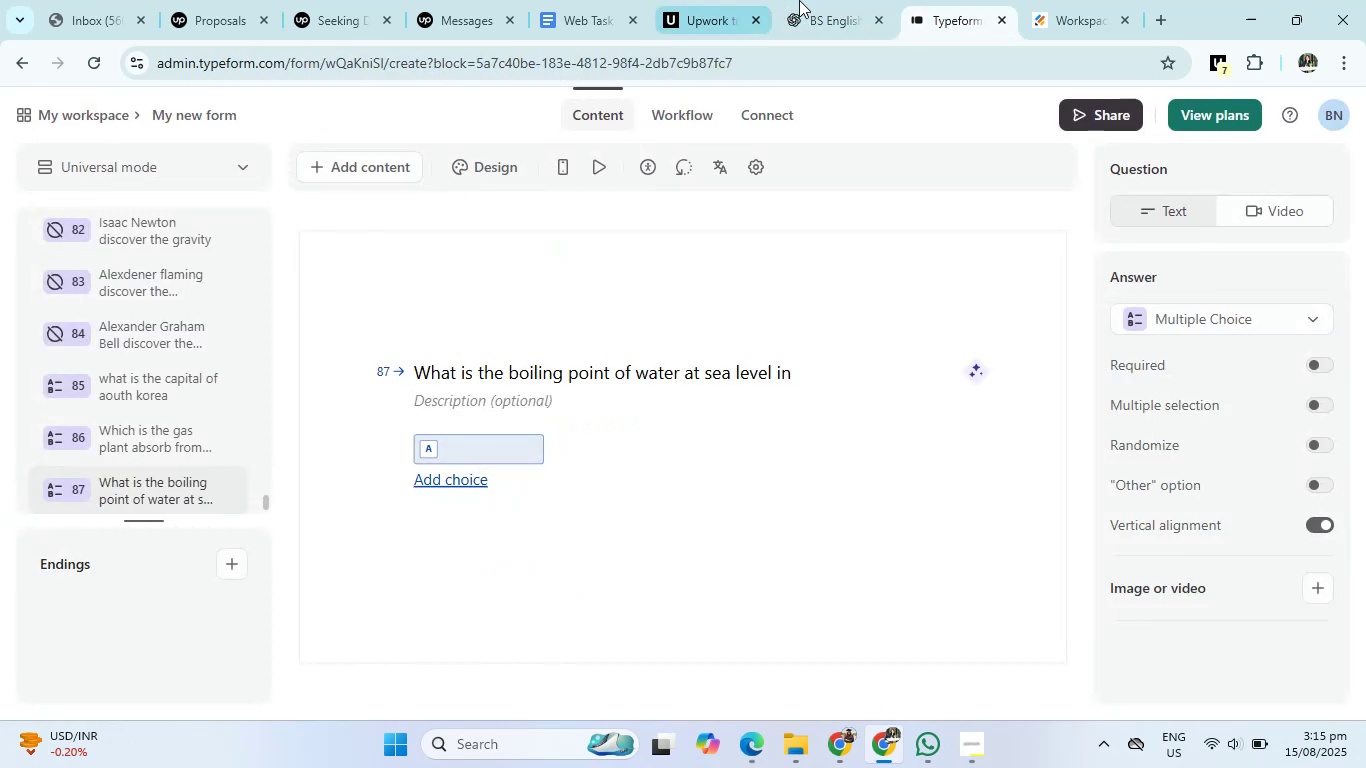 
left_click([804, 4])
 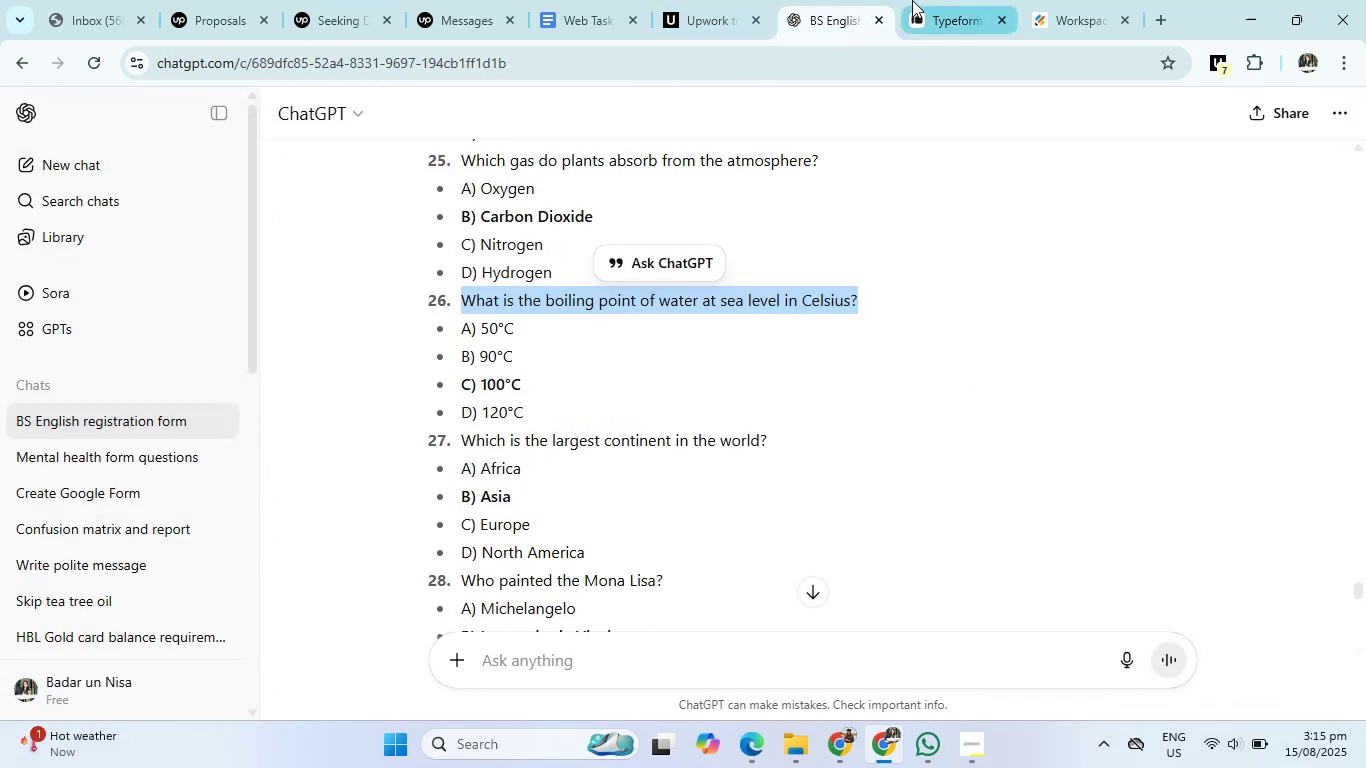 
left_click([941, 0])
 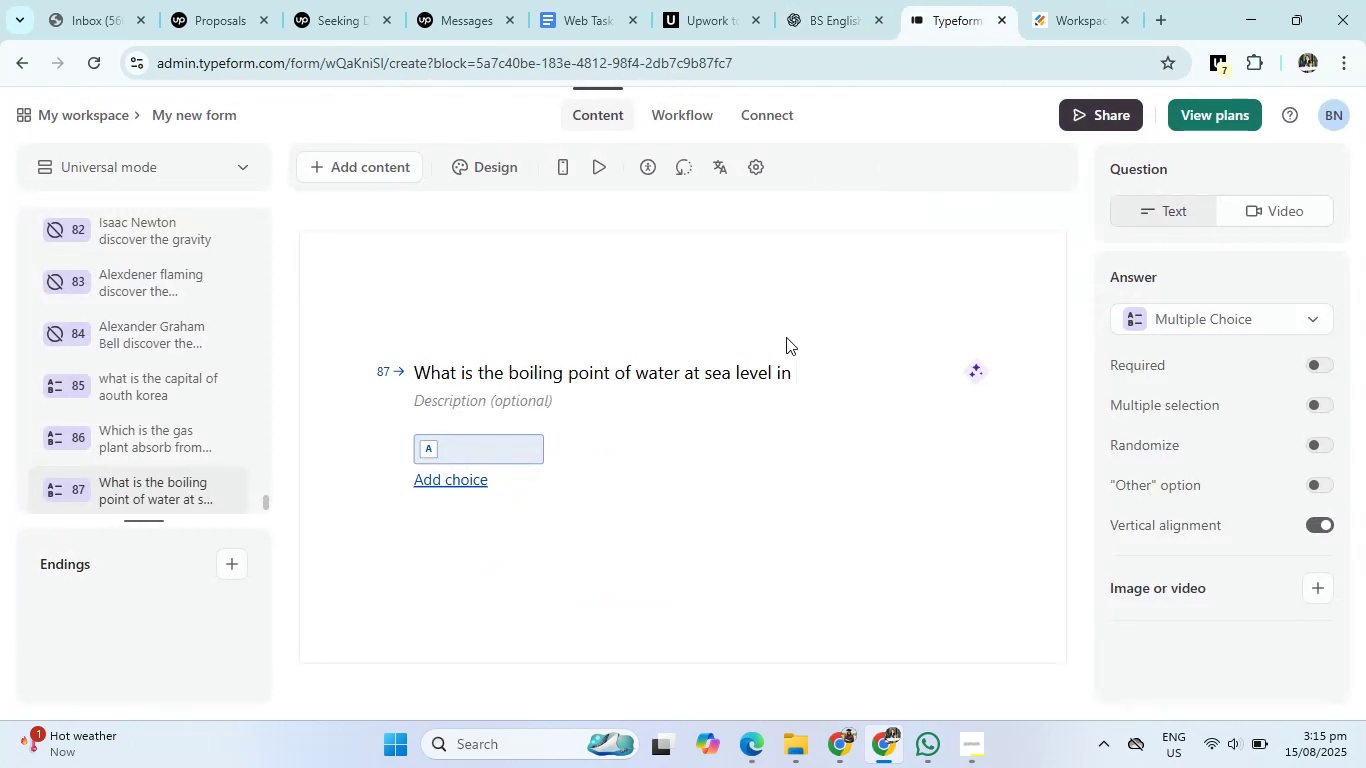 
type(celc)
key(Backspace)
type(sius)
 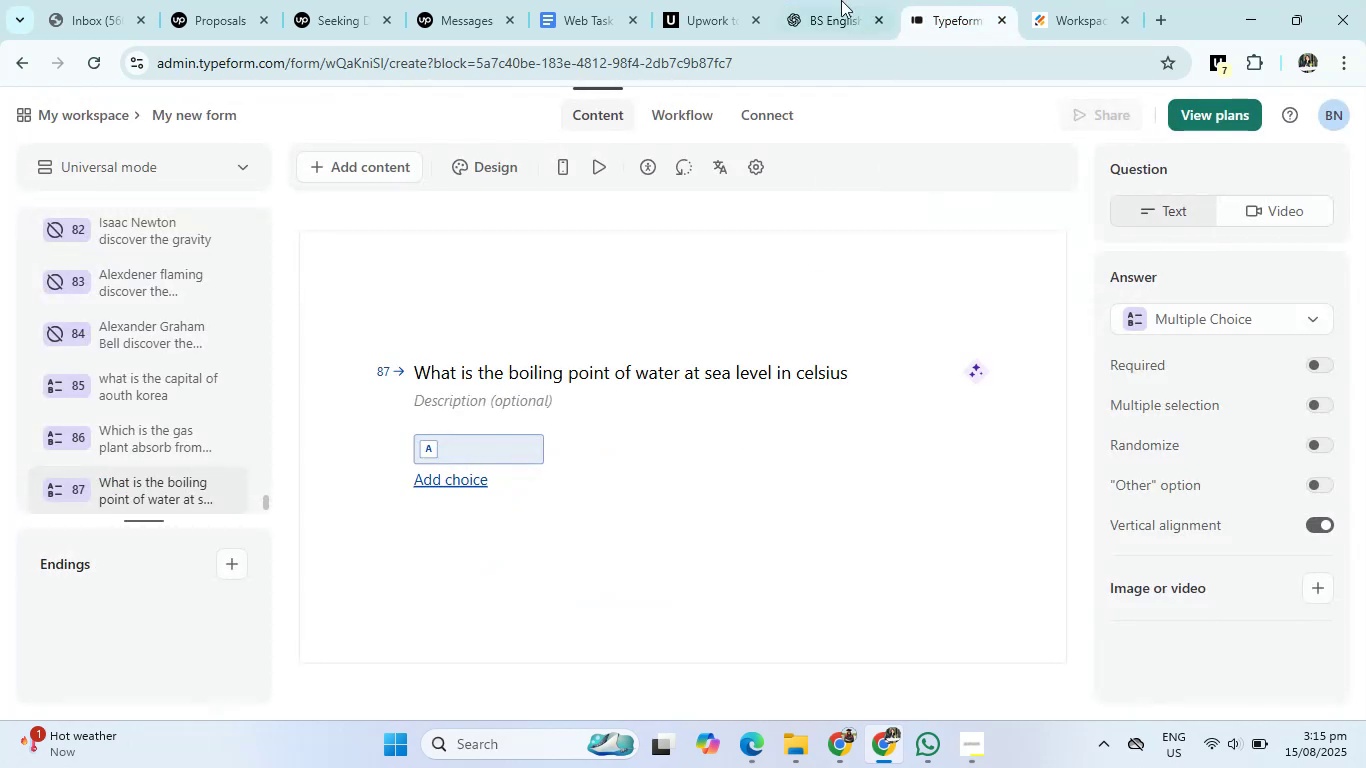 
left_click([836, 0])
 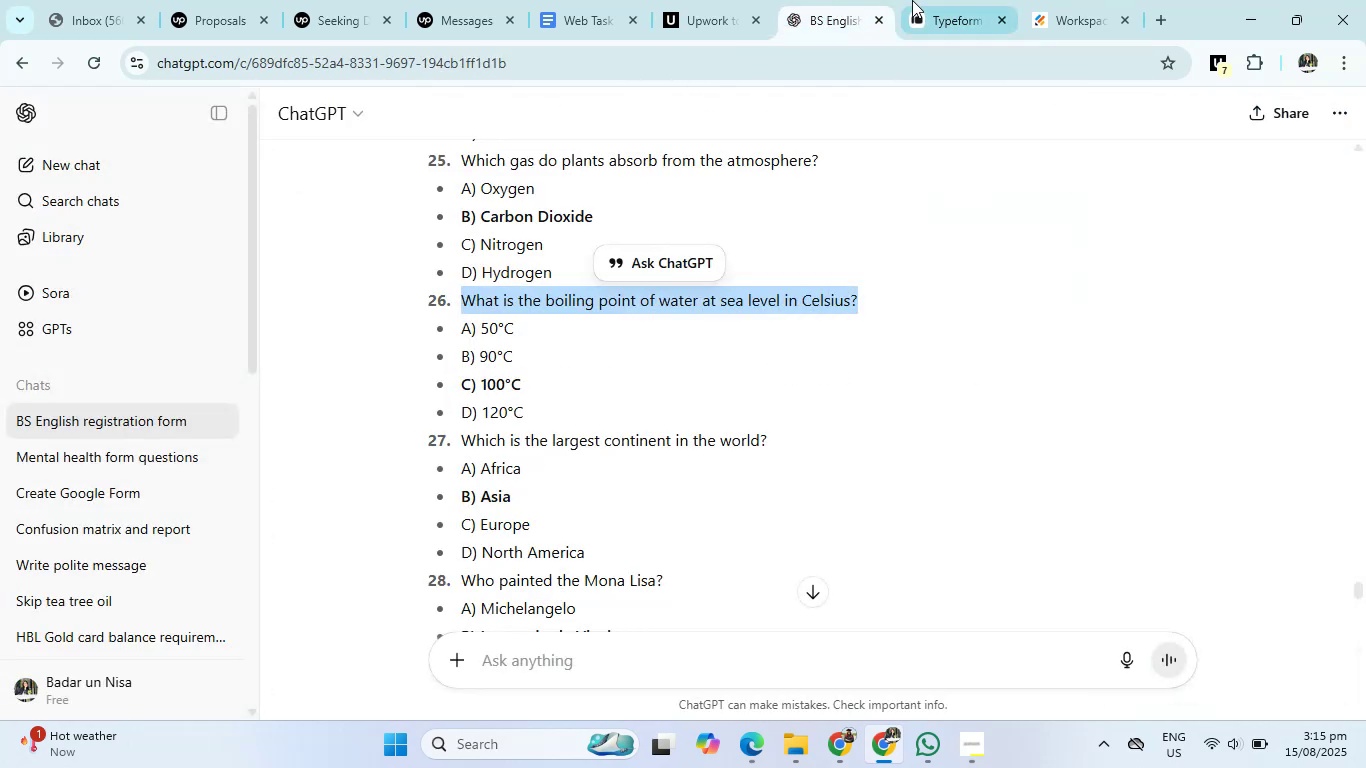 
left_click([916, 0])
 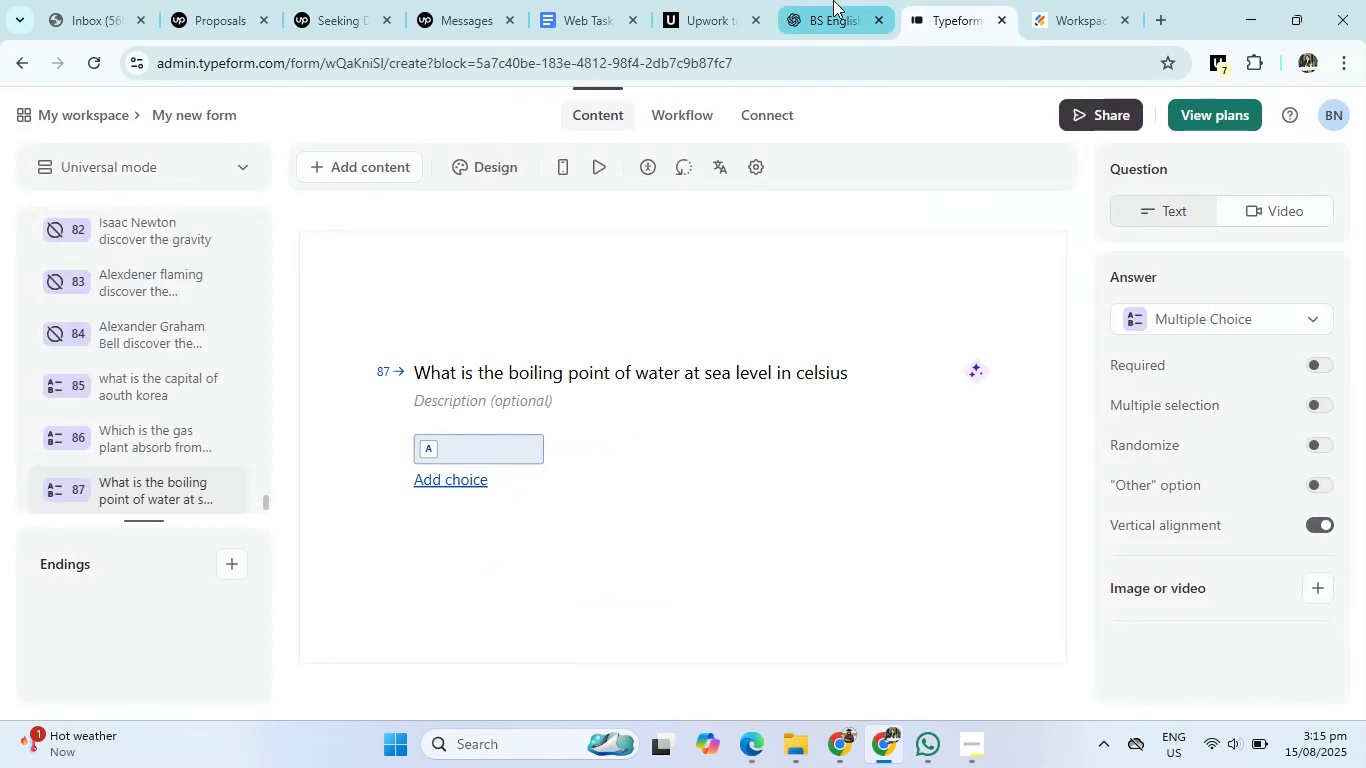 
left_click([833, 0])
 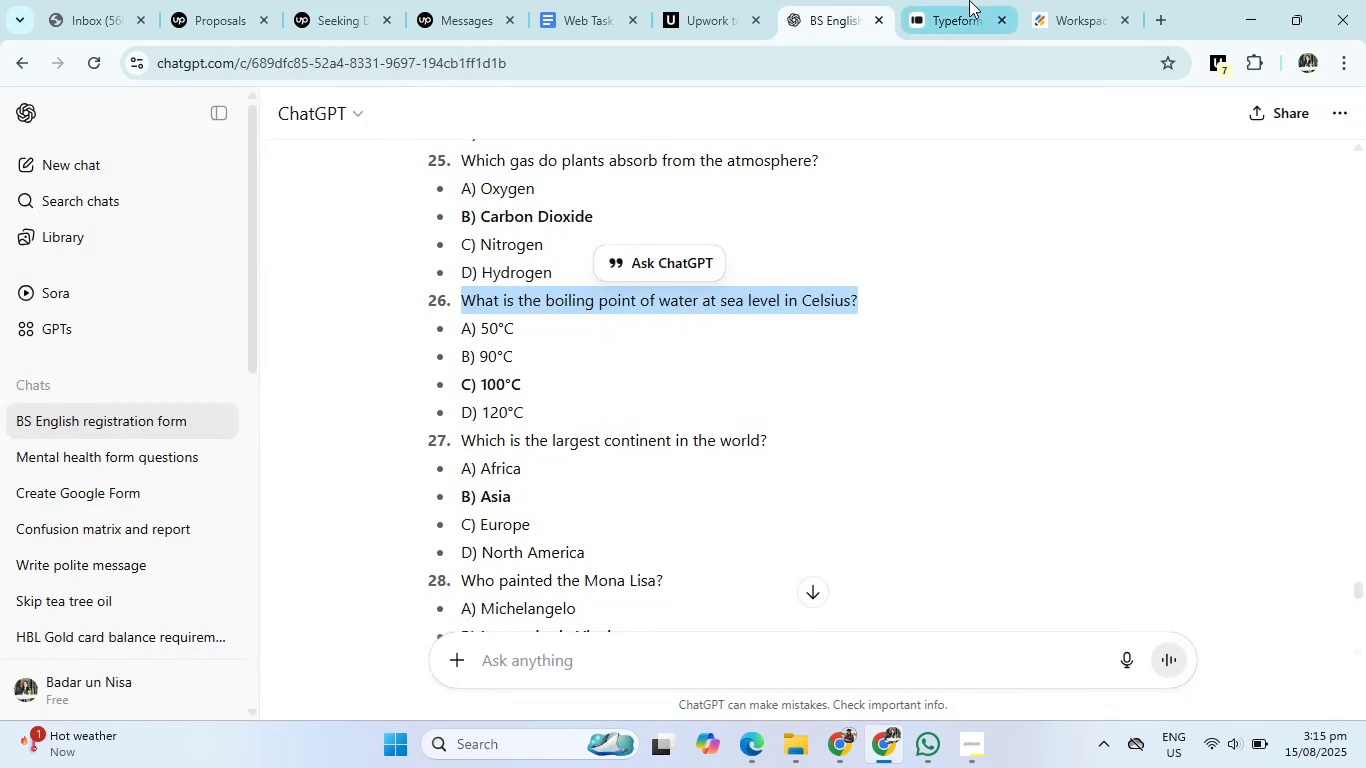 
left_click([979, 0])
 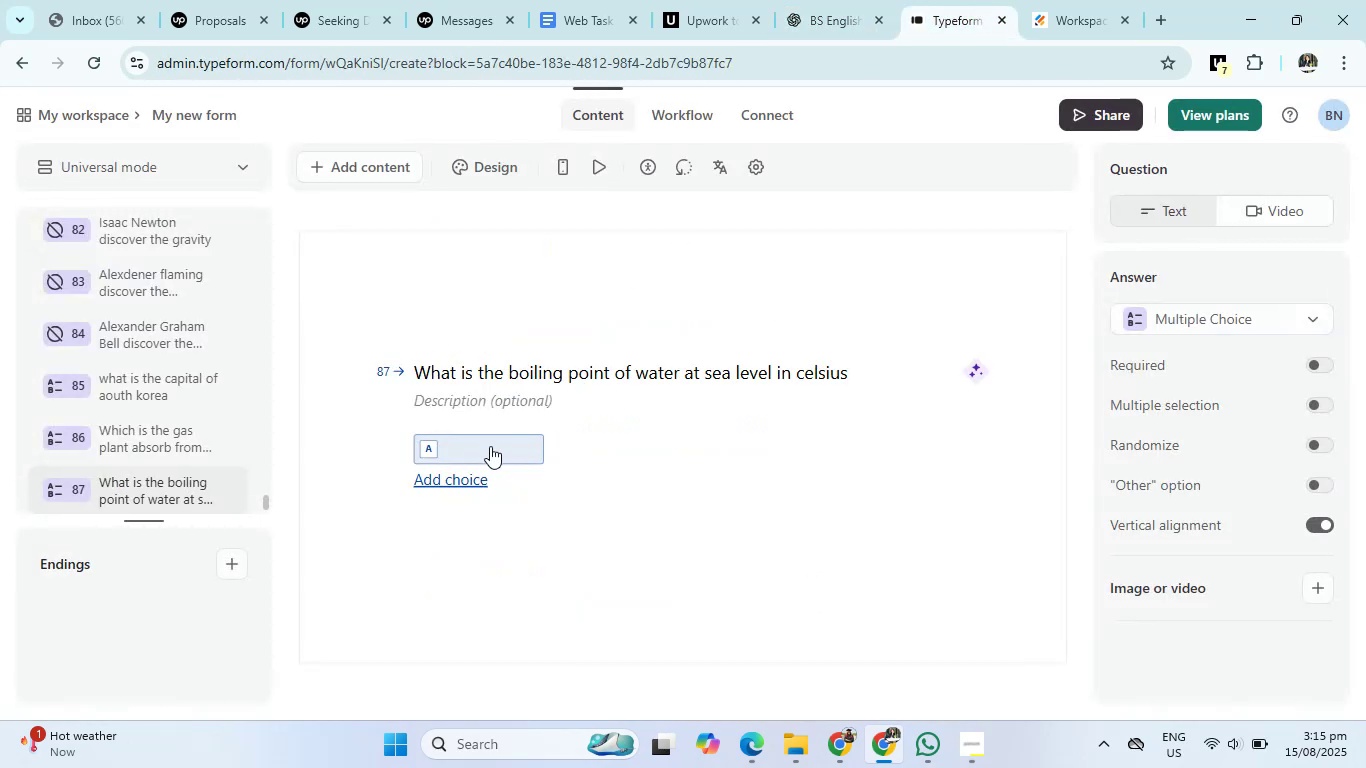 
left_click([490, 446])
 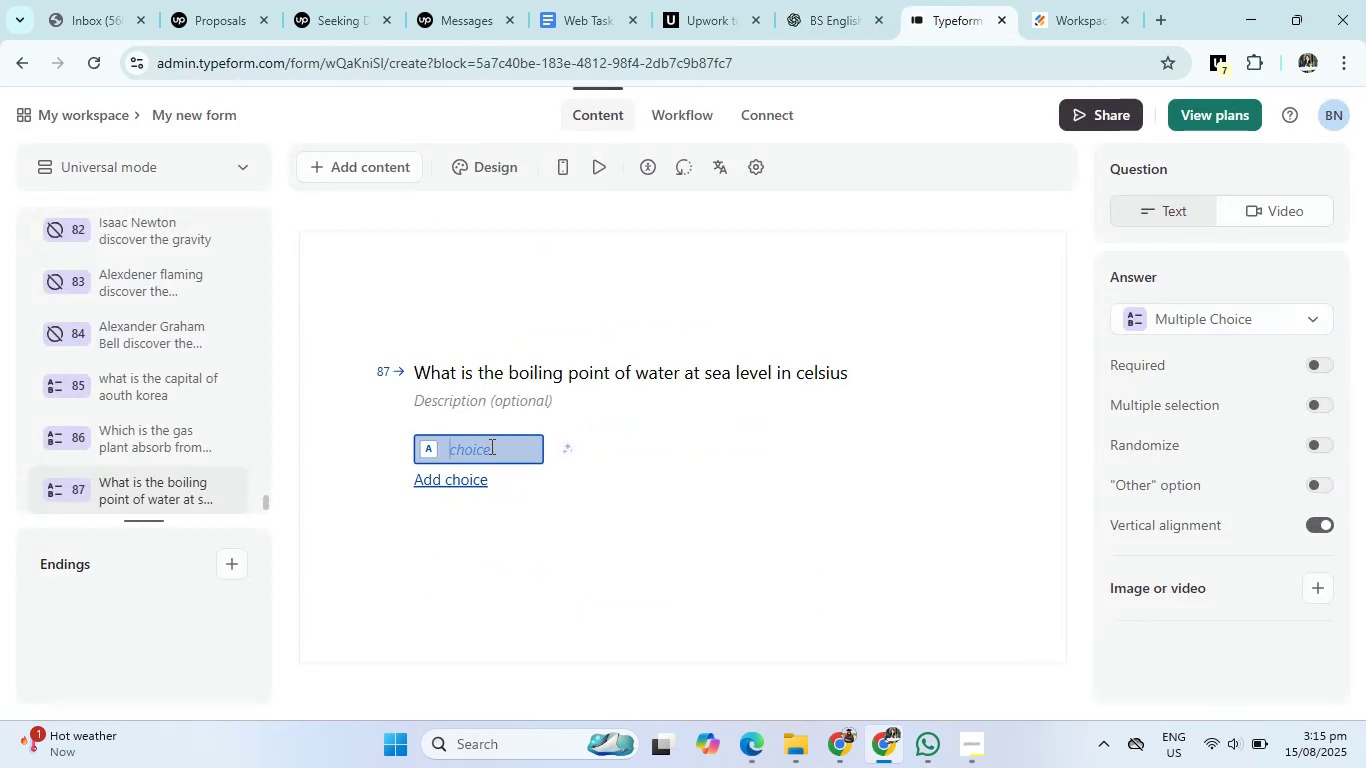 
key(Numpad5)
 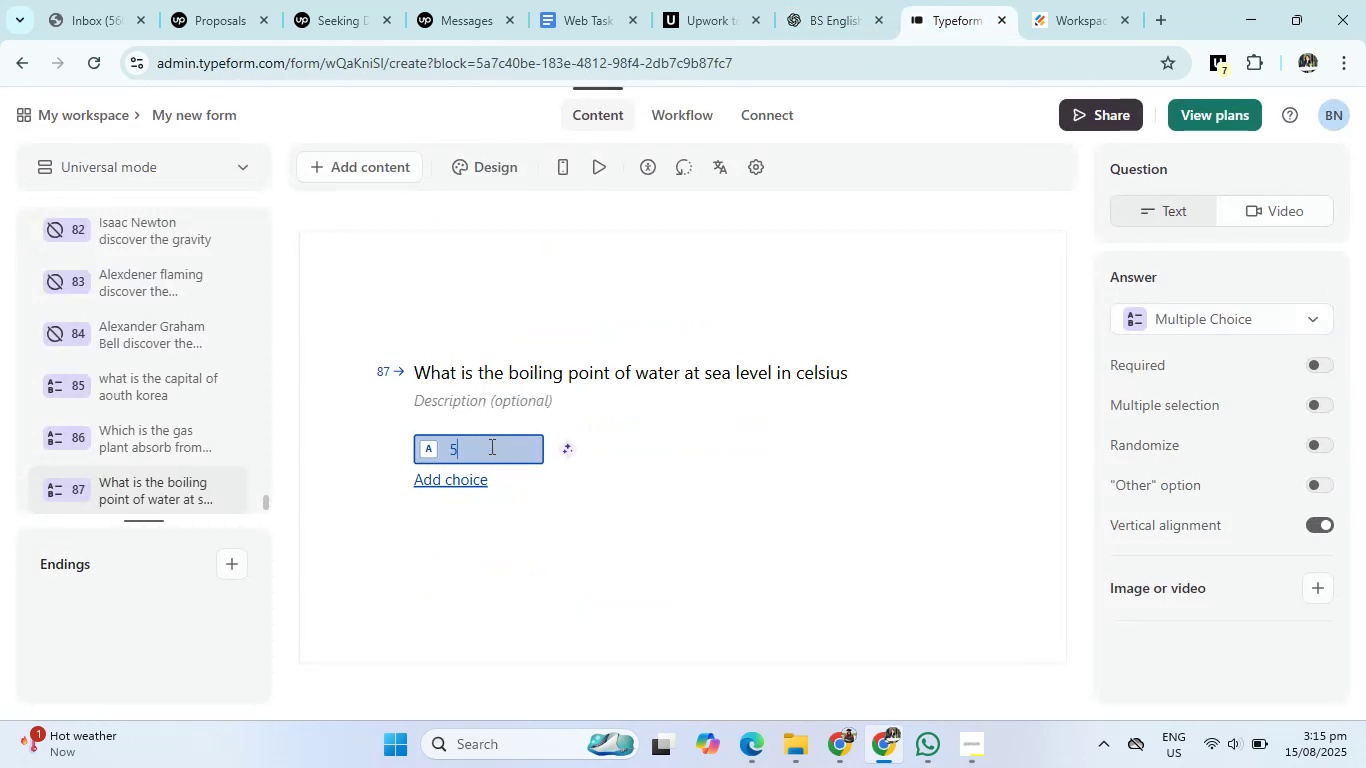 
key(Numpad0)
 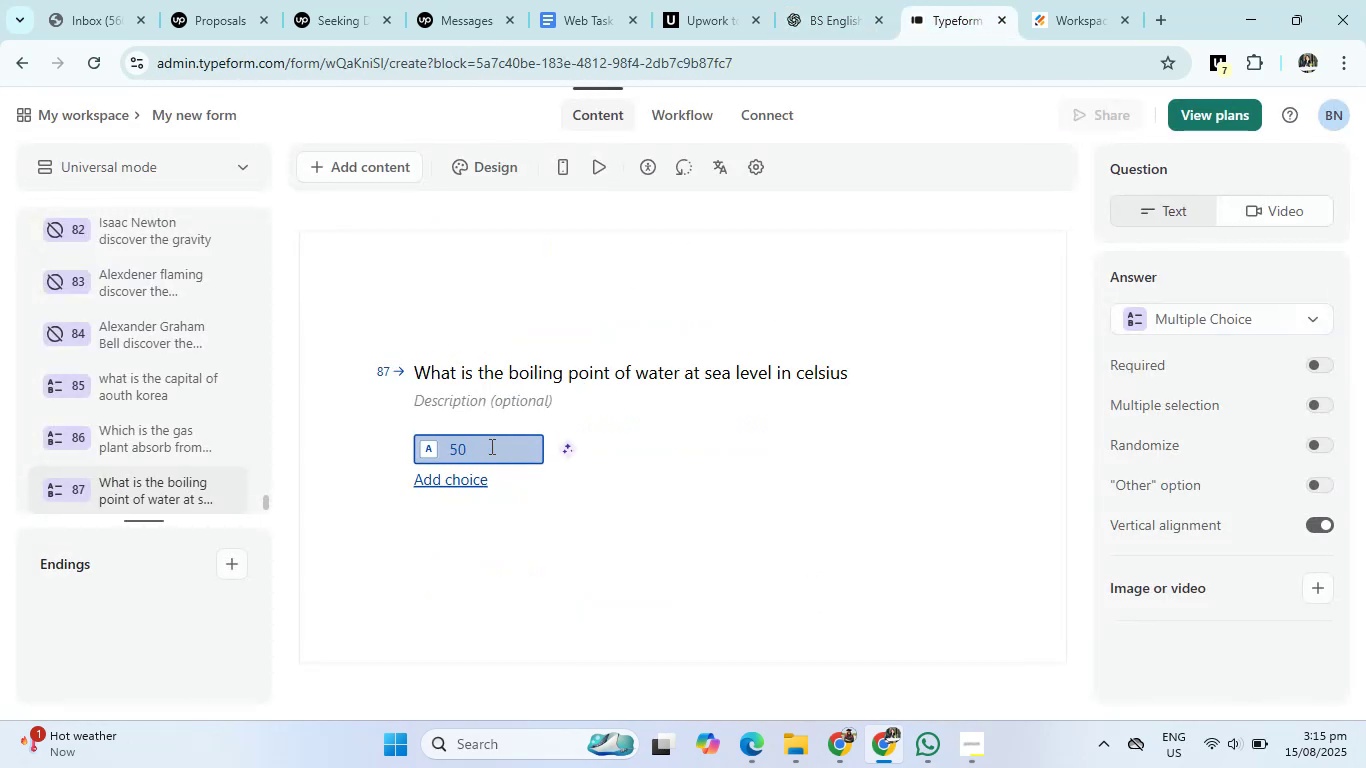 
key(Enter)
 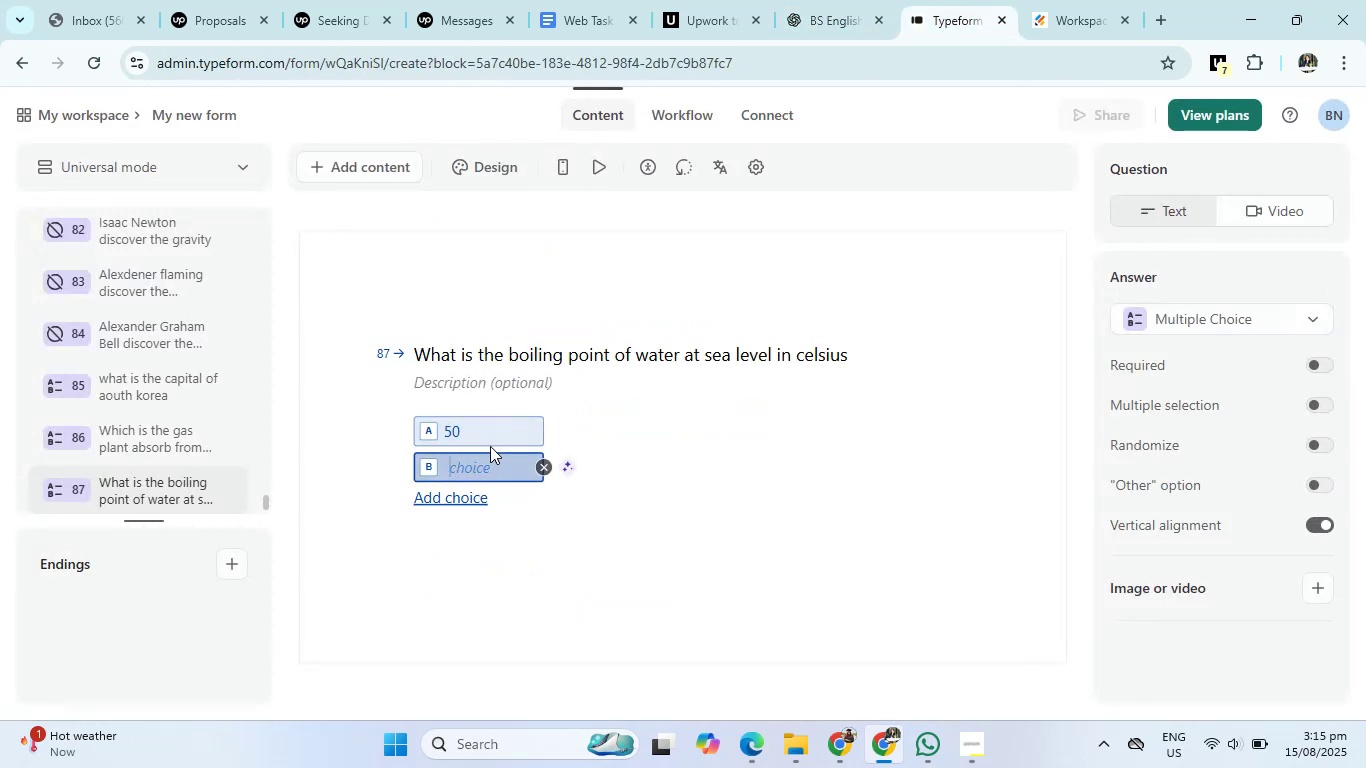 
key(Numpad9)
 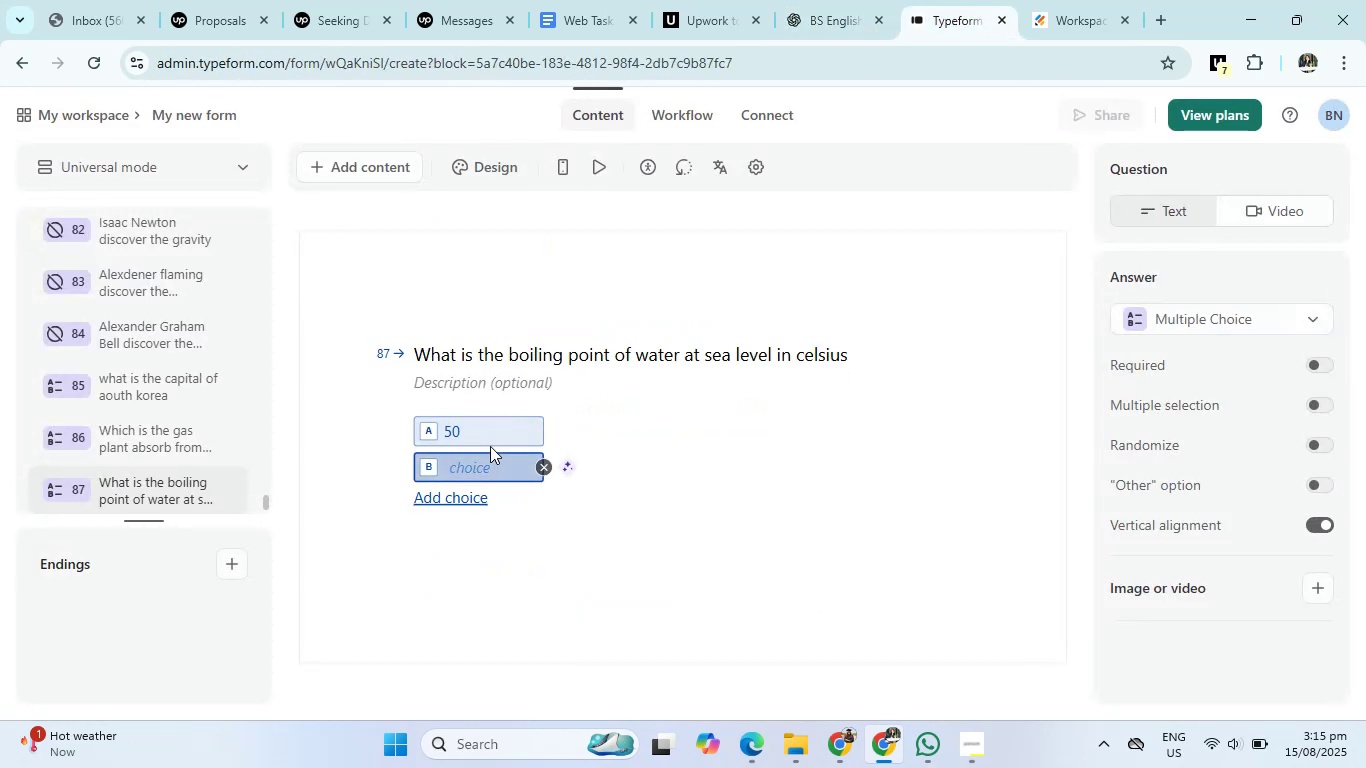 
key(Numpad0)
 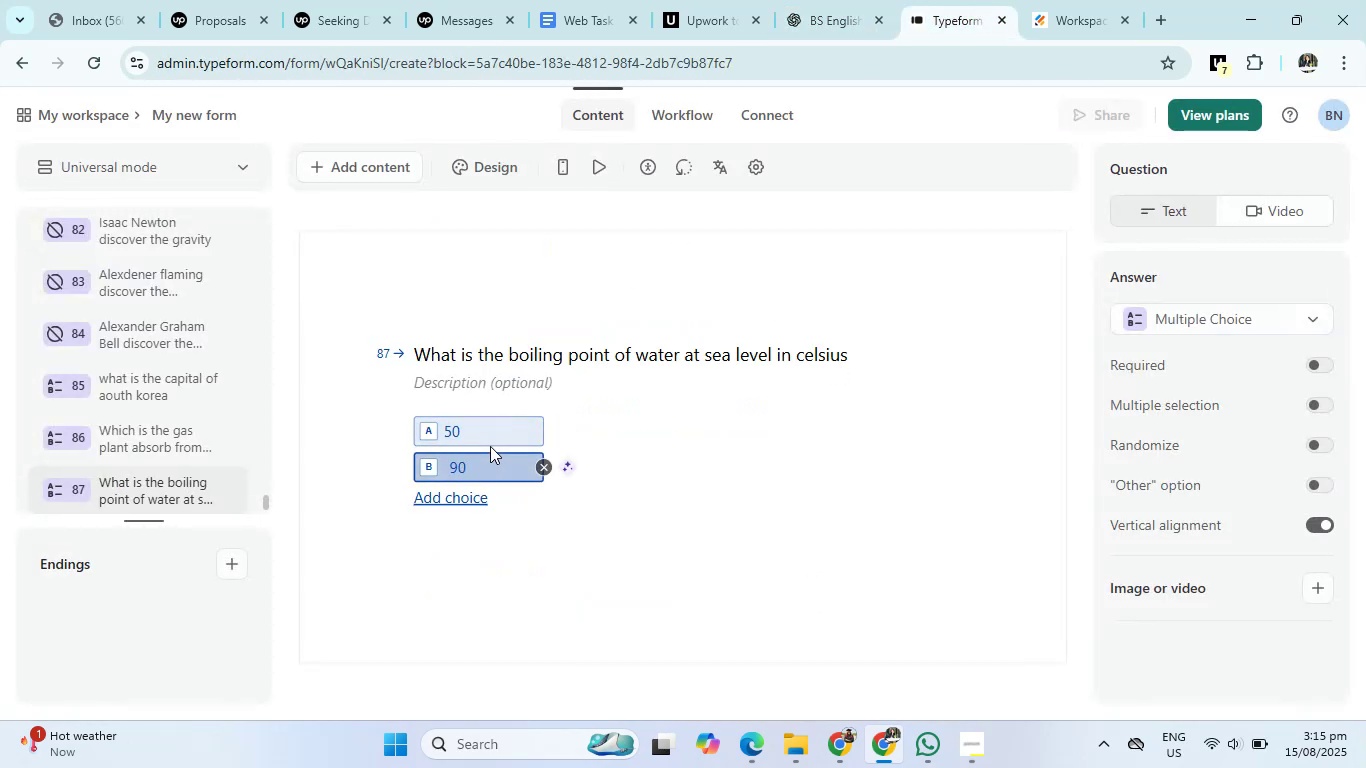 
key(Enter)
 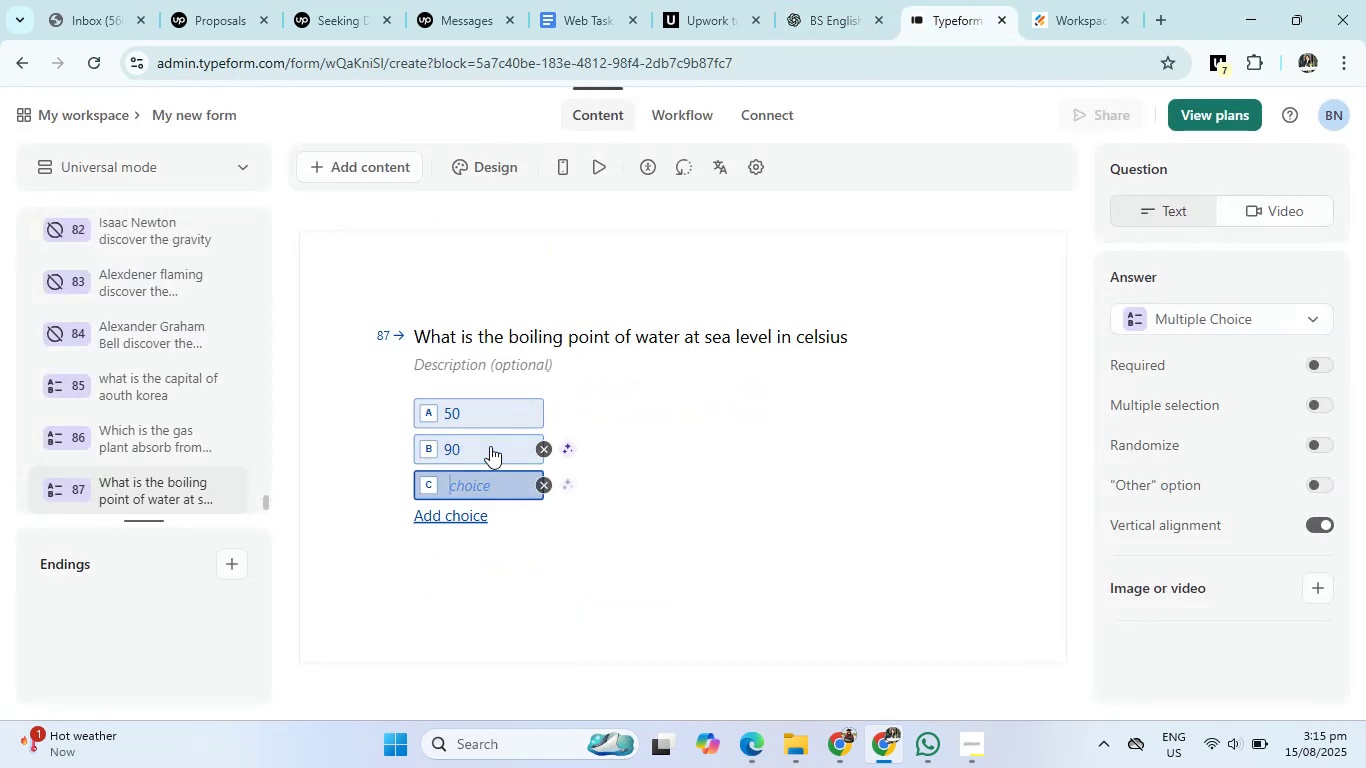 
key(Numpad1)
 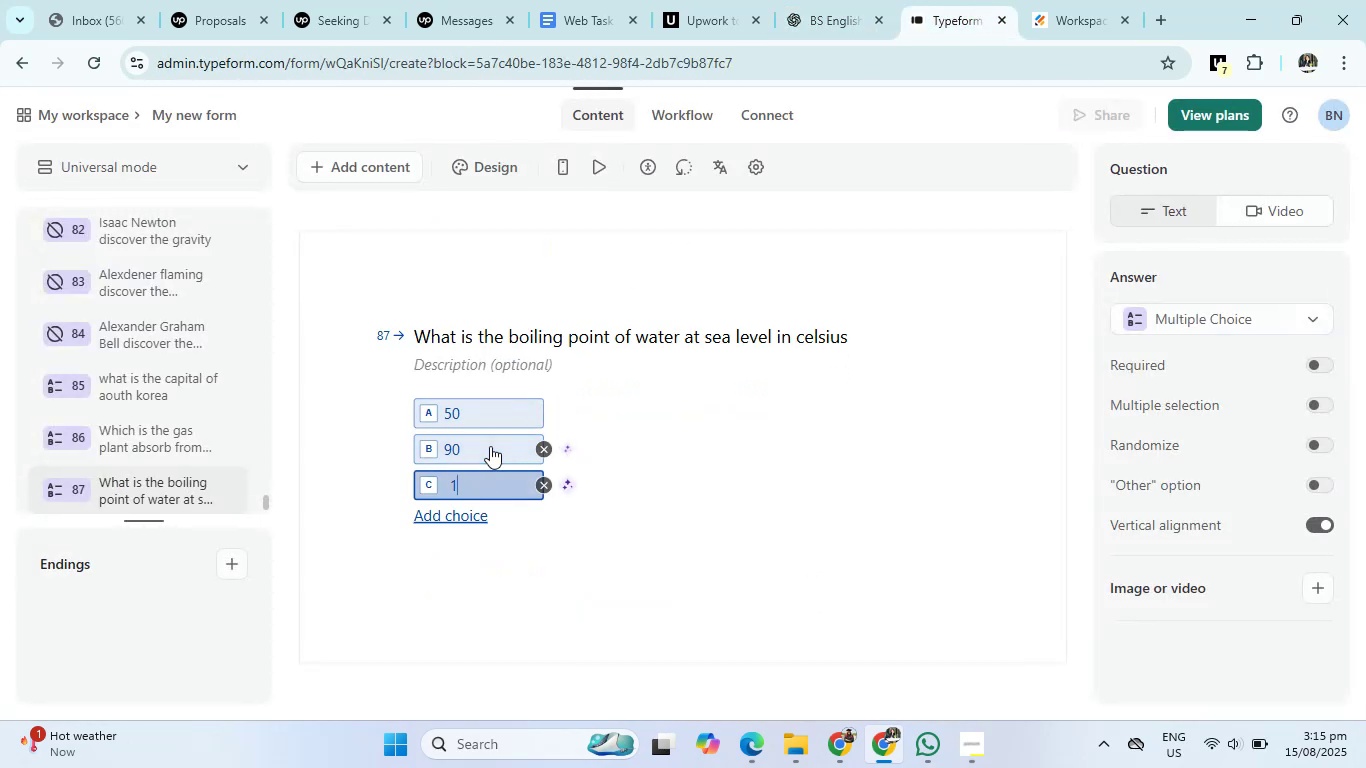 
key(Numpad0)
 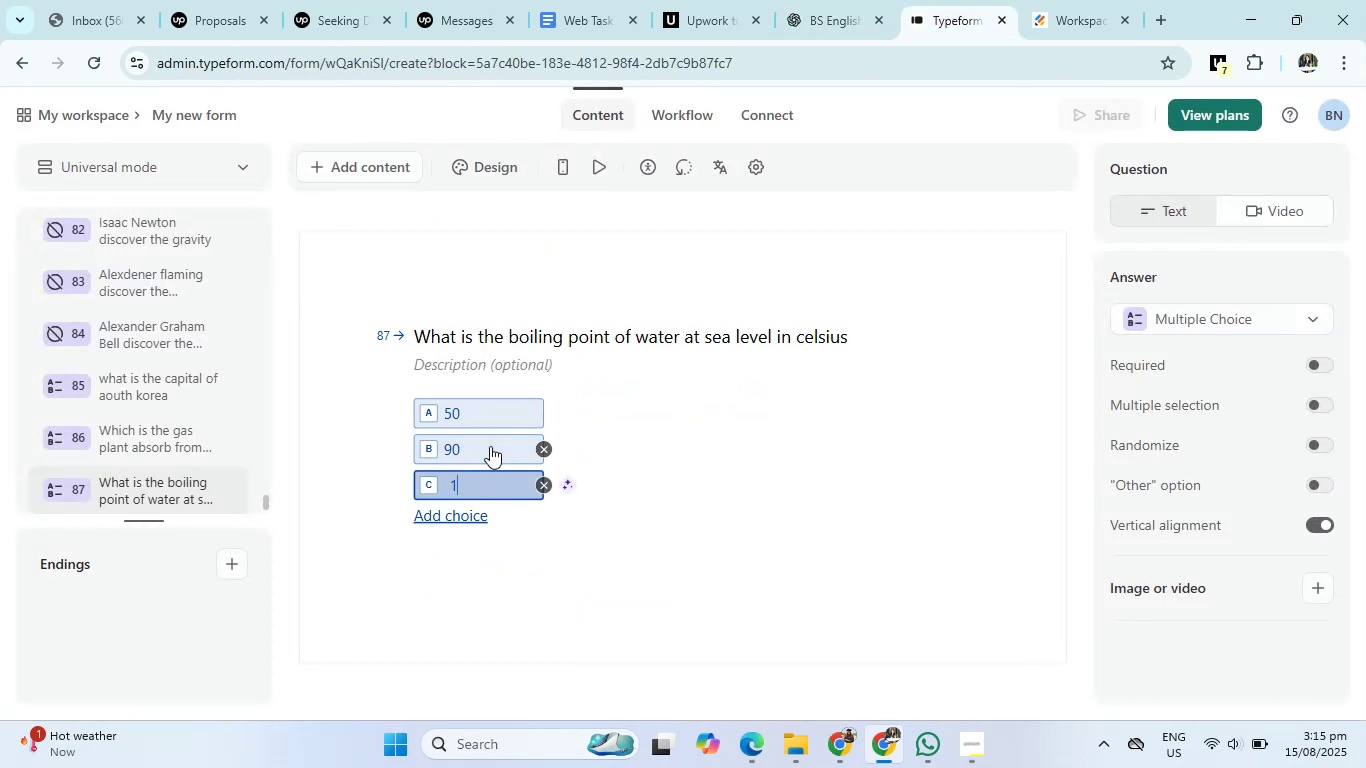 
key(Numpad0)
 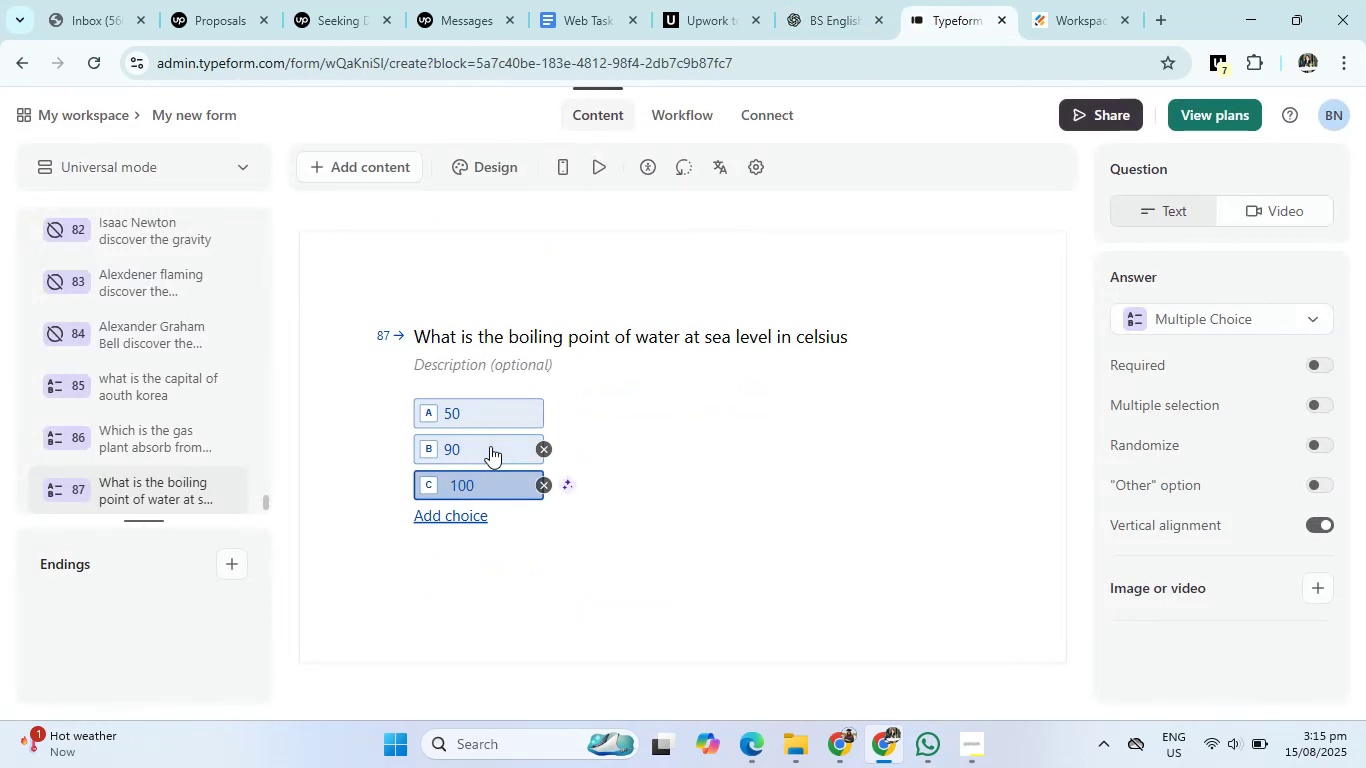 
key(Enter)
 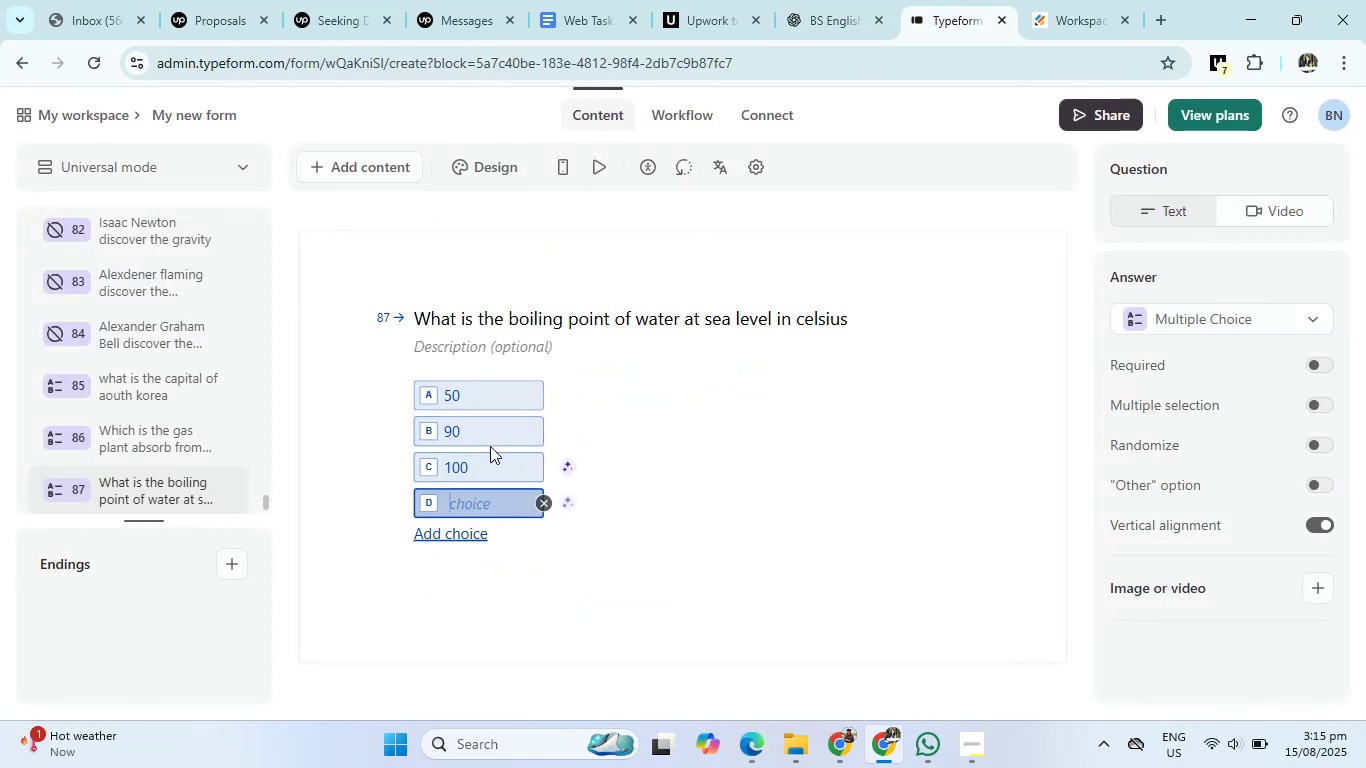 
key(Numpad1)
 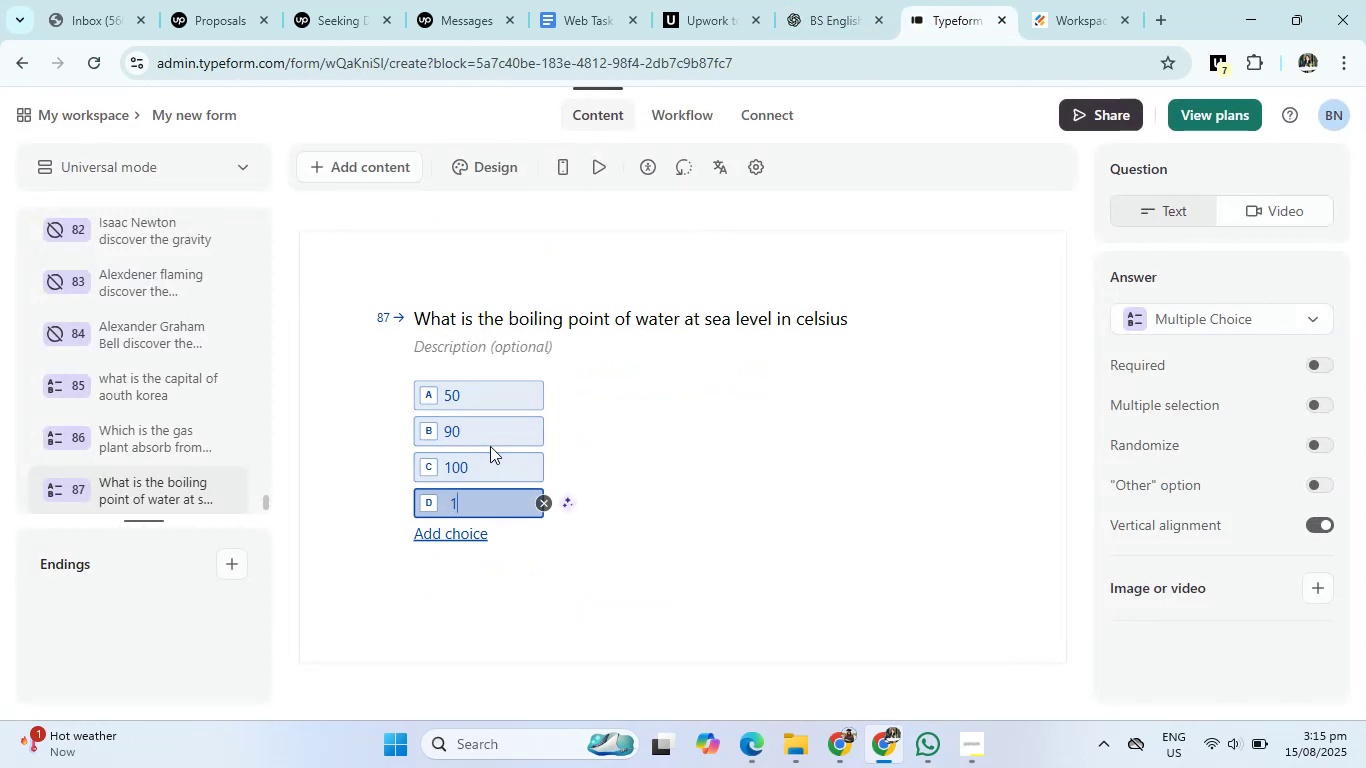 
key(Numpad2)
 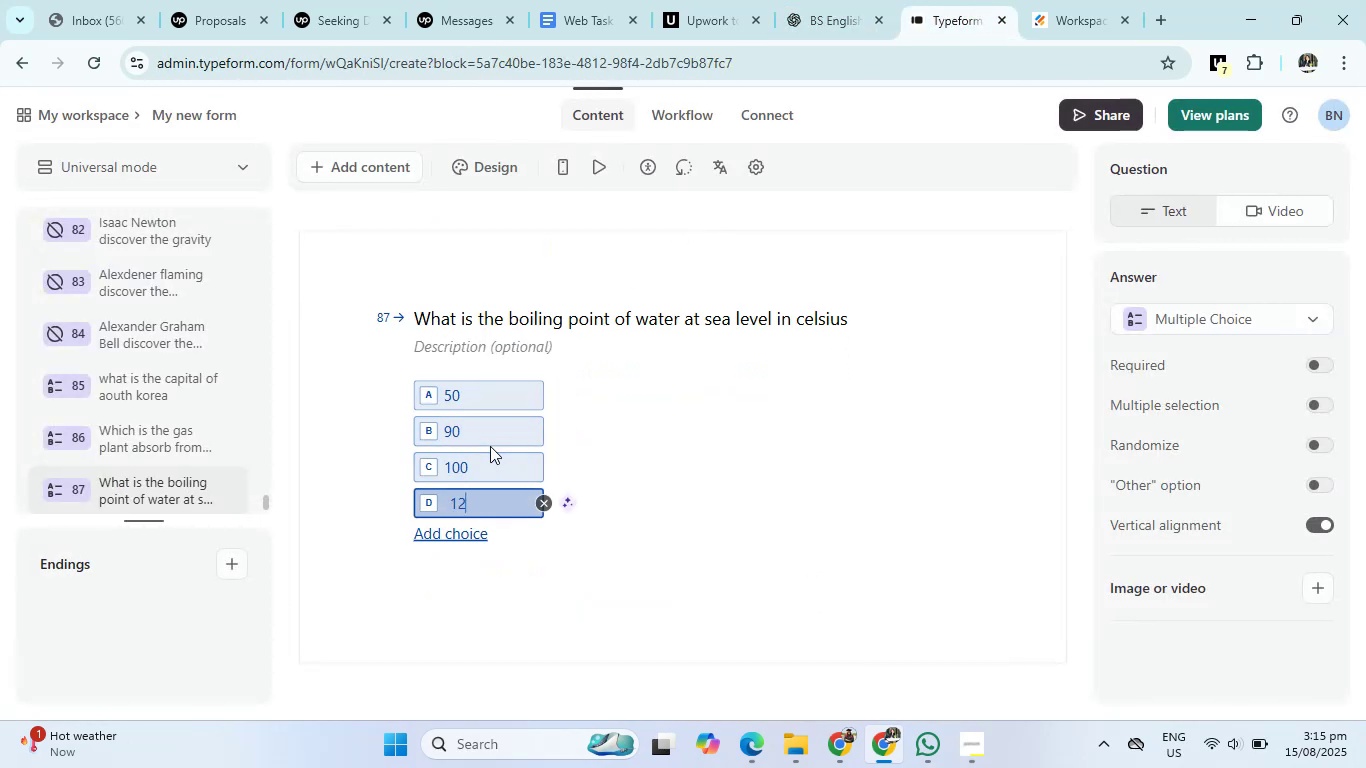 
key(Numpad0)
 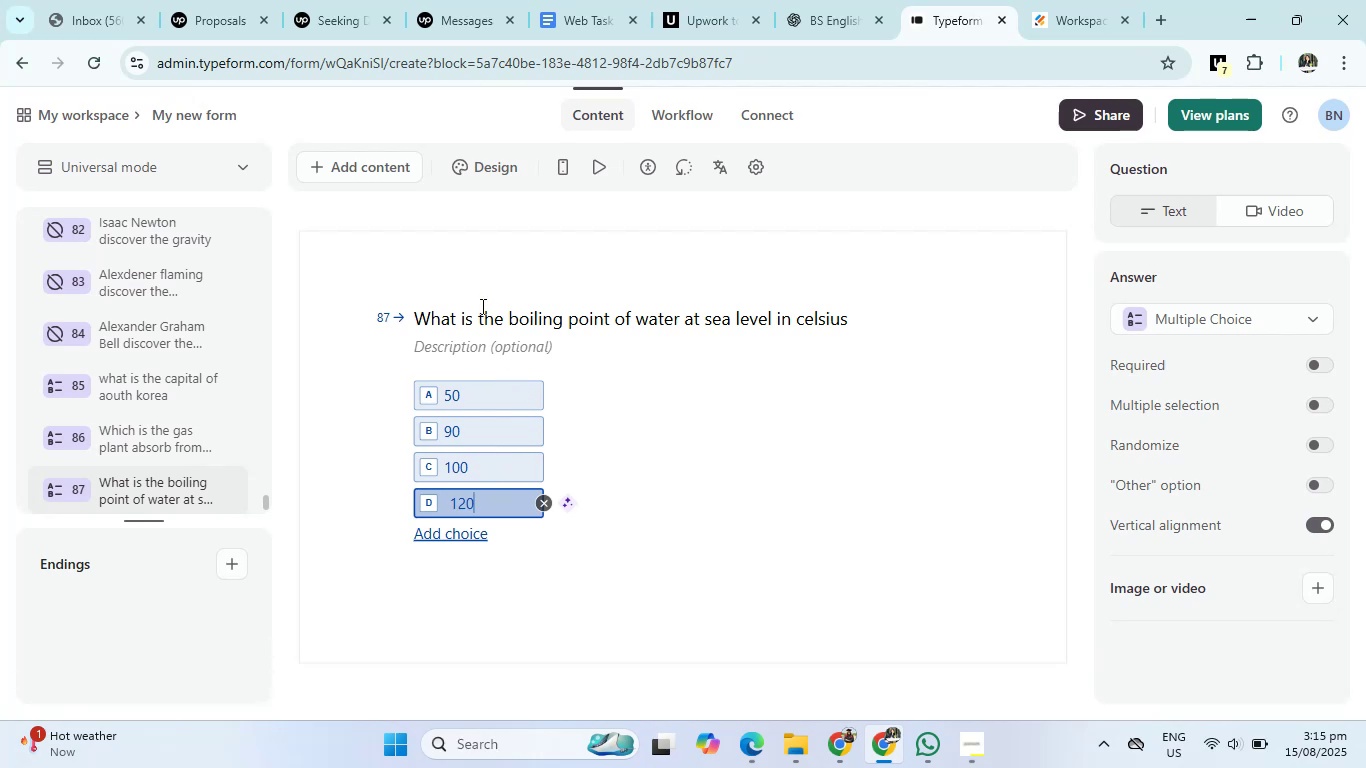 
left_click([339, 153])
 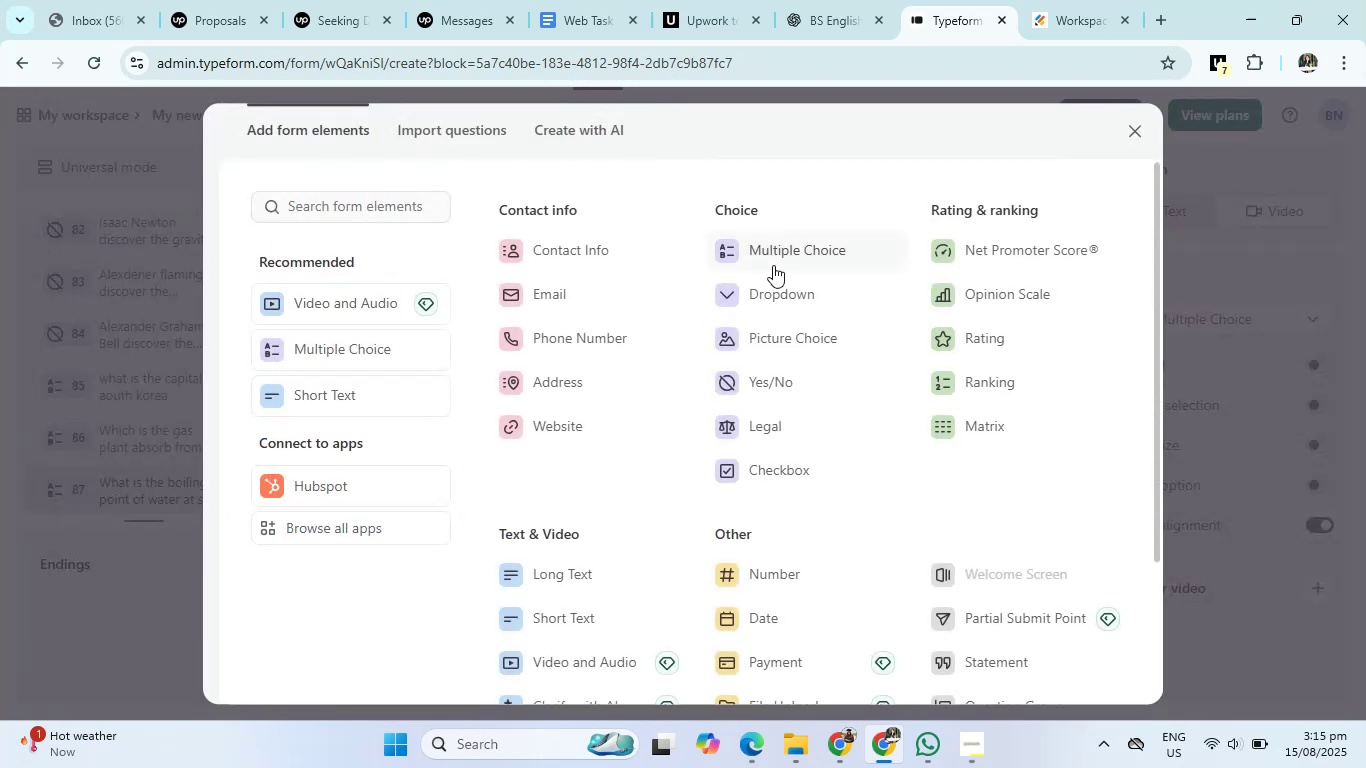 
double_click([821, 9])
 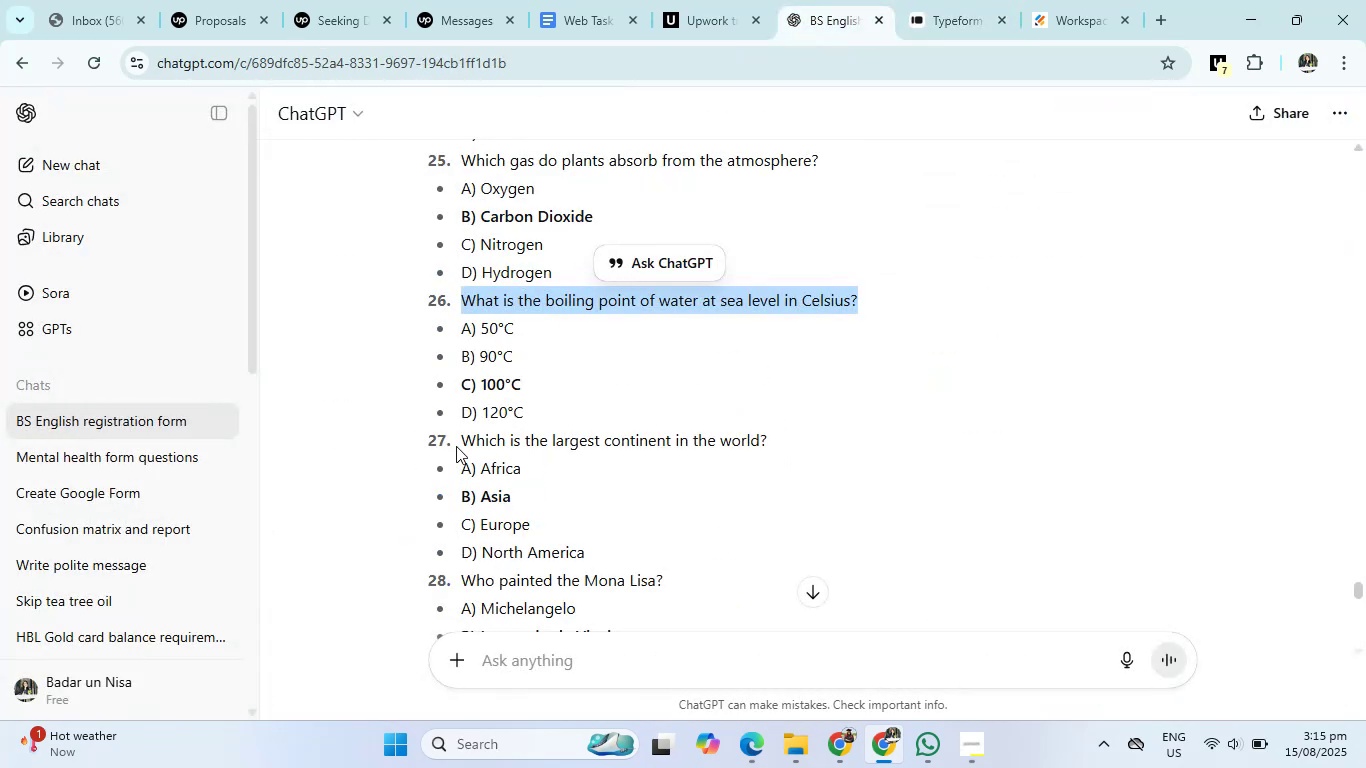 
left_click_drag(start_coordinate=[456, 444], to_coordinate=[785, 445])
 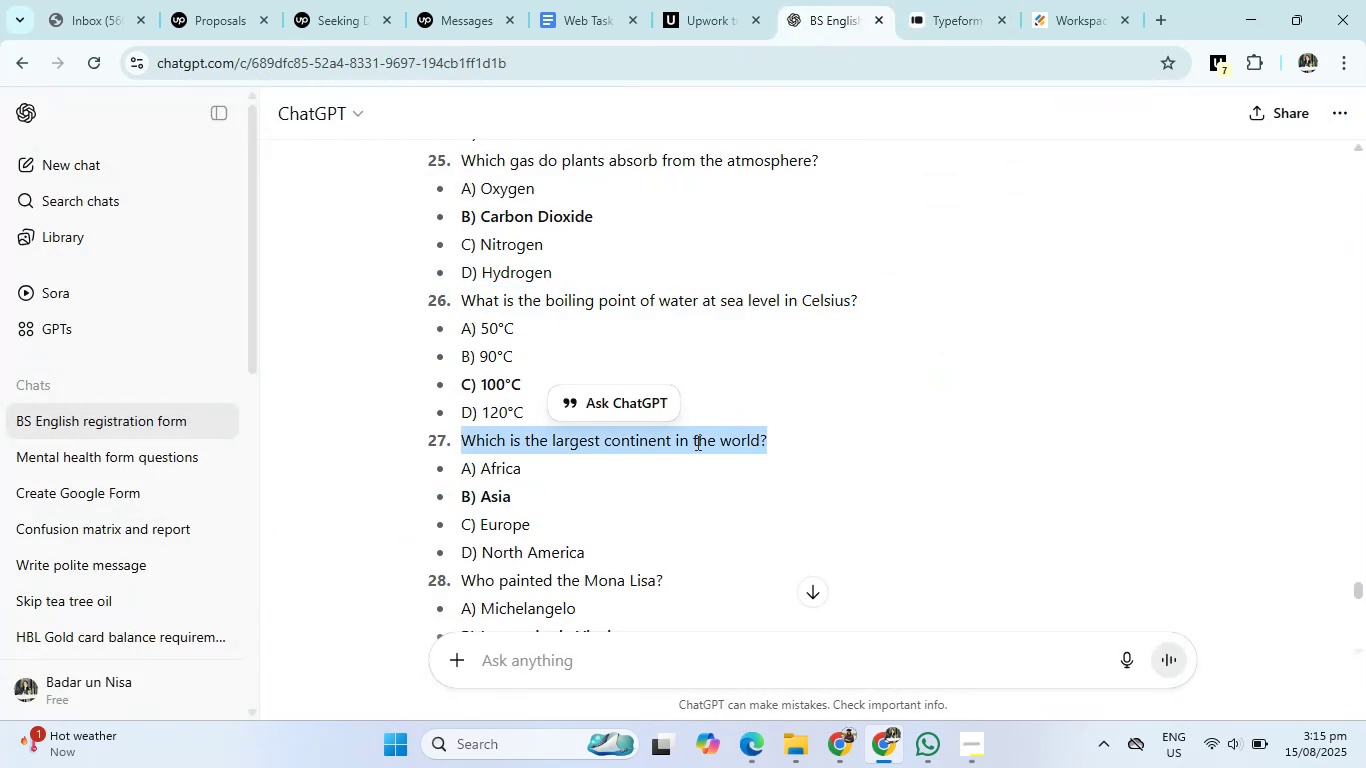 
right_click([696, 442])
 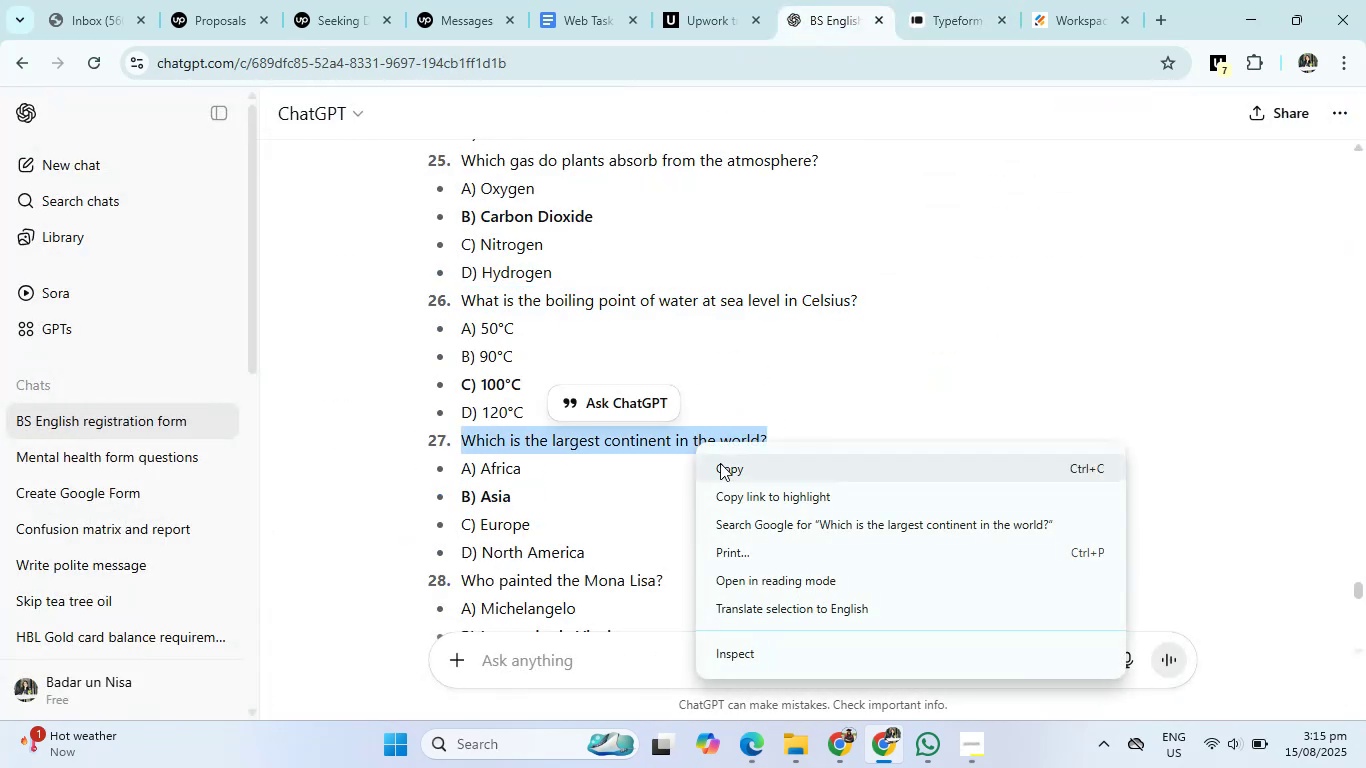 
left_click([720, 463])
 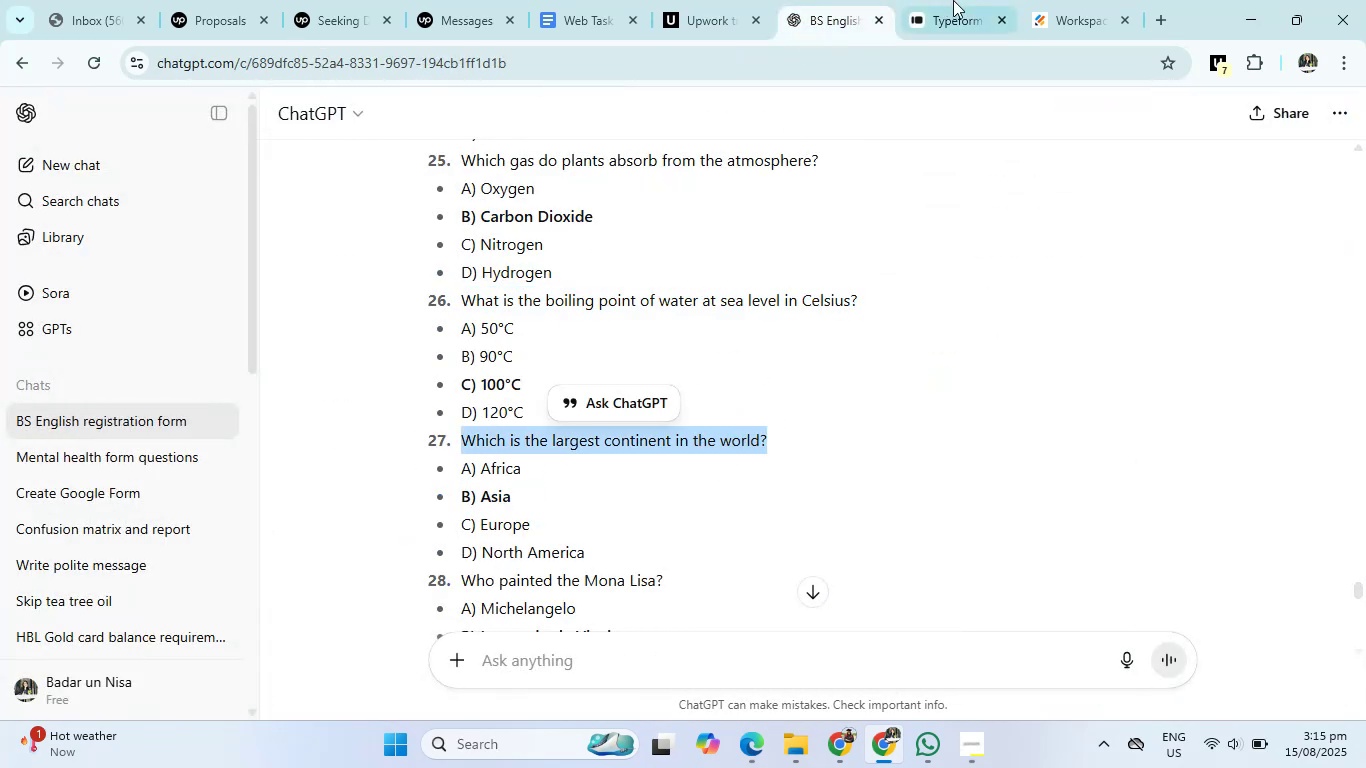 
left_click([954, 0])
 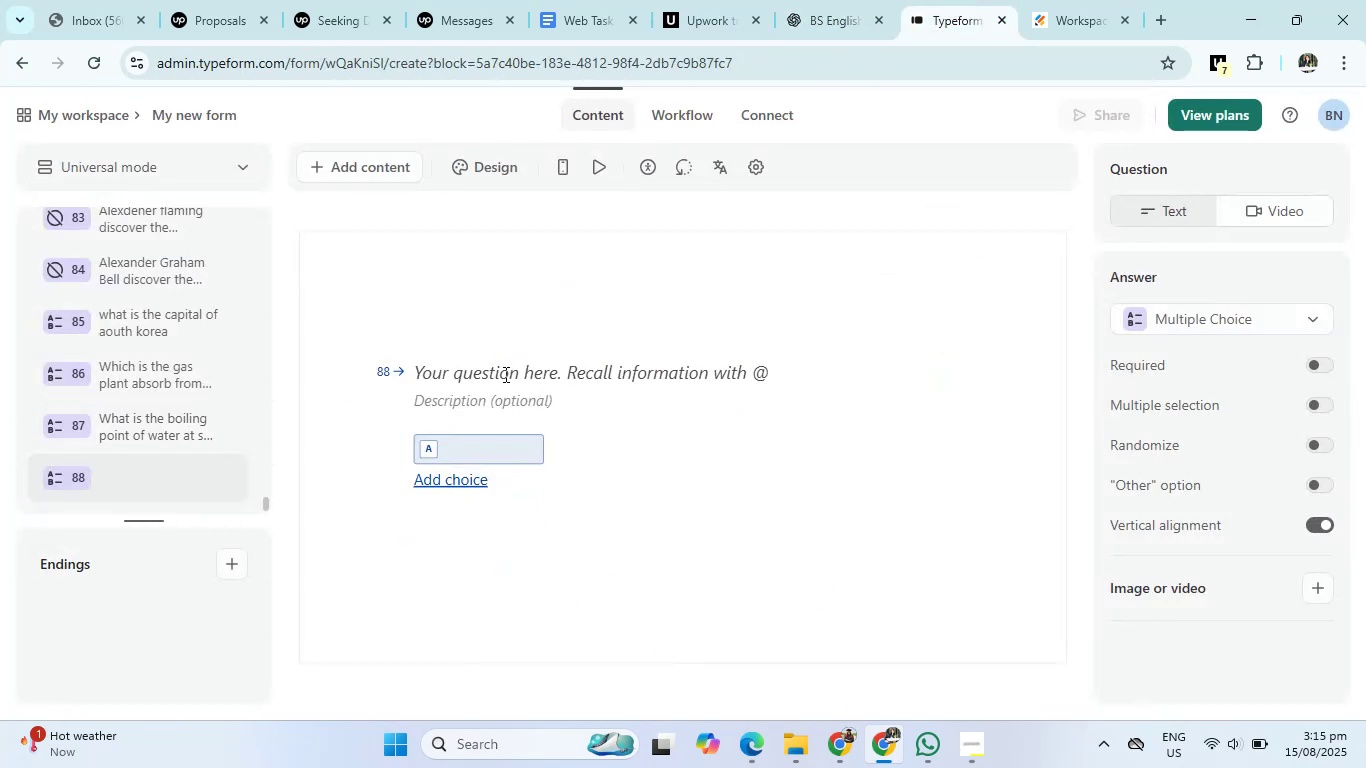 
left_click([504, 374])
 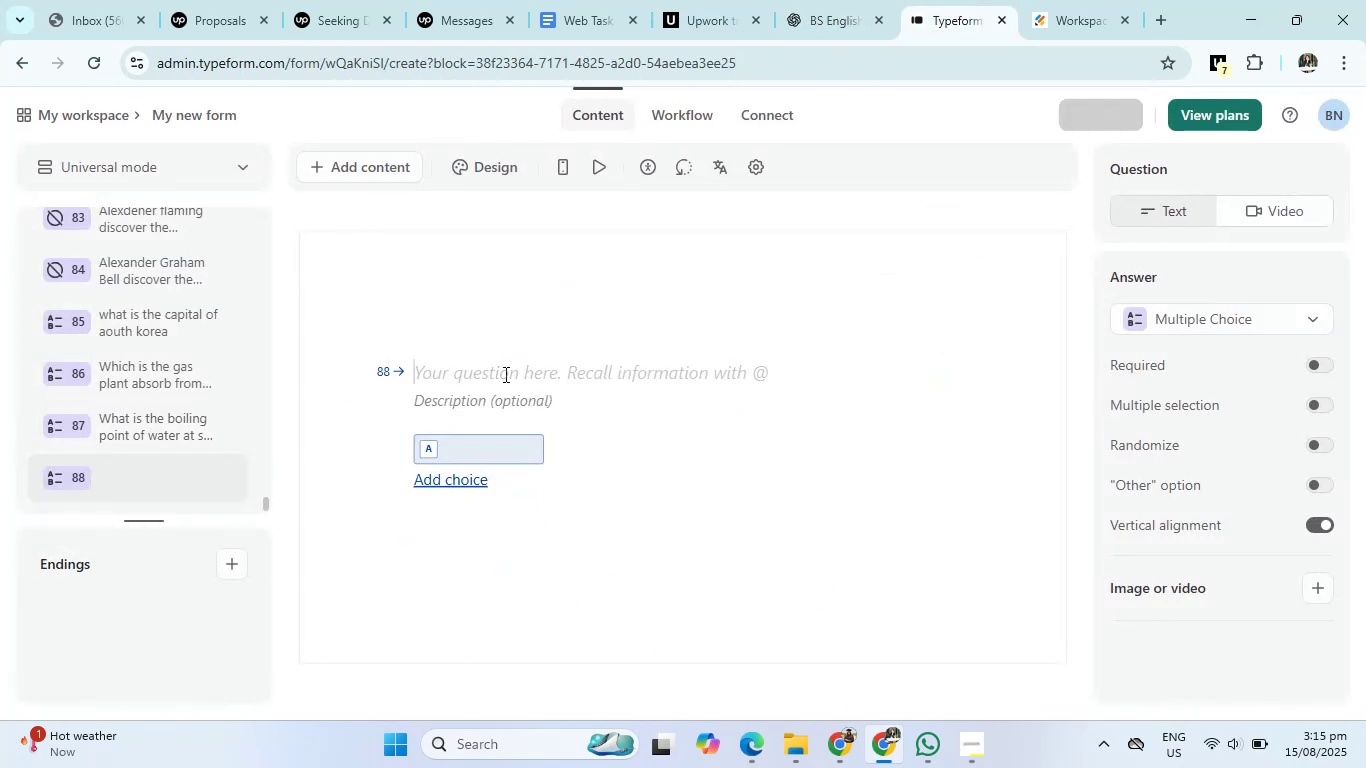 
right_click([504, 374])
 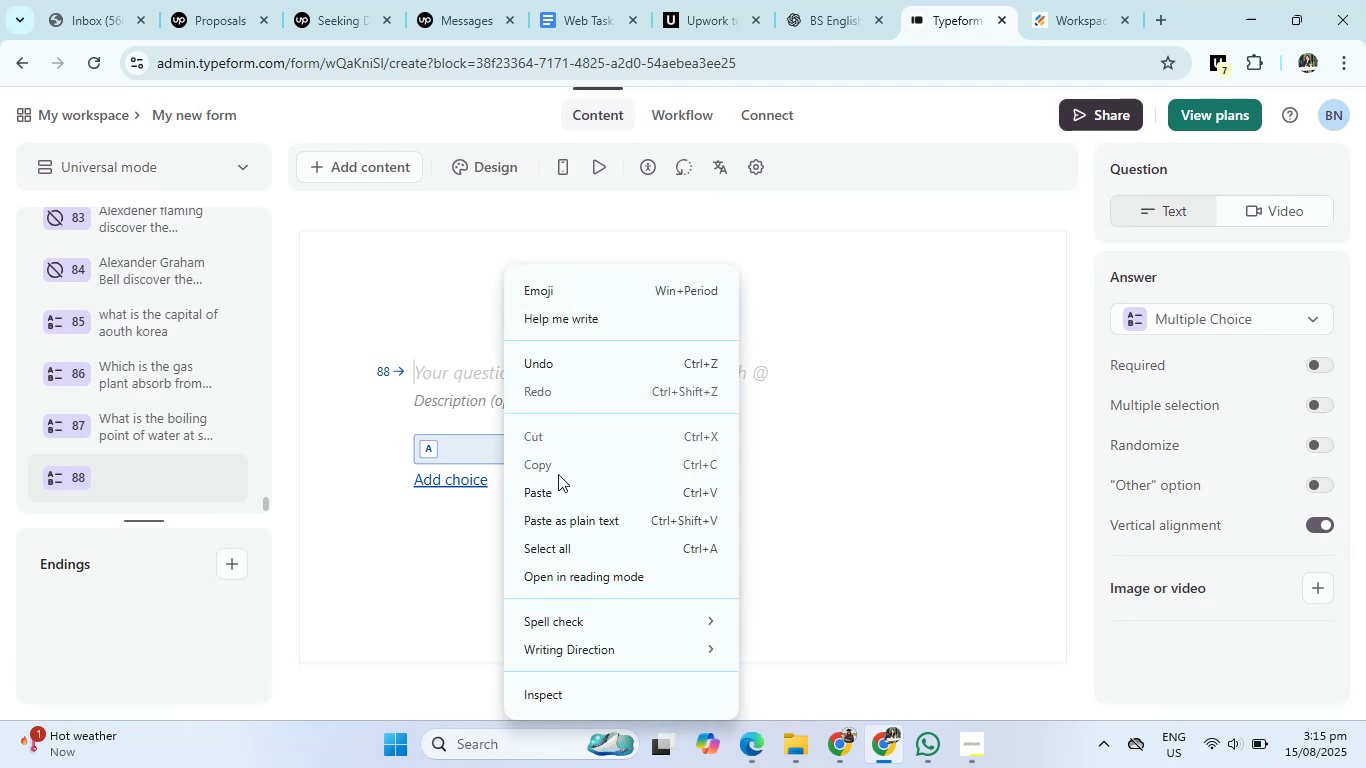 
left_click([558, 485])
 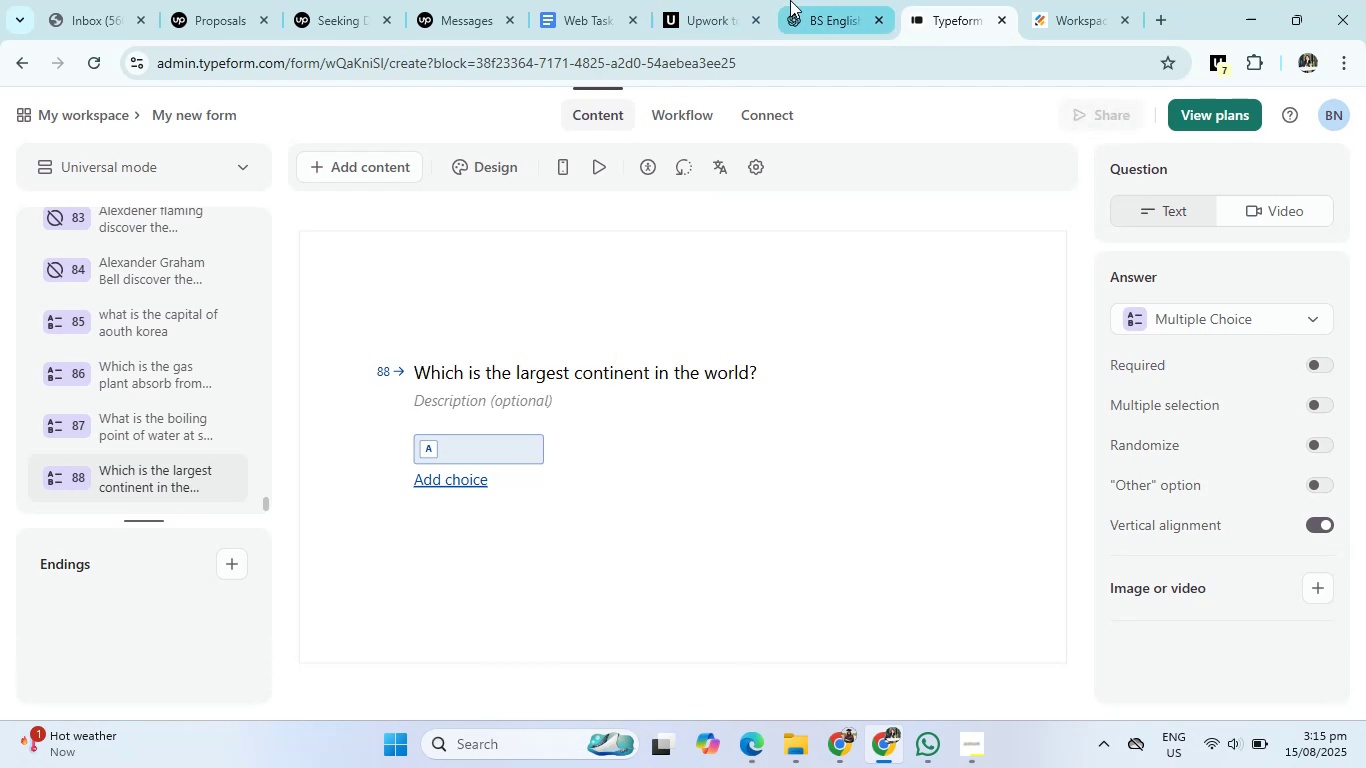 
left_click([817, 0])
 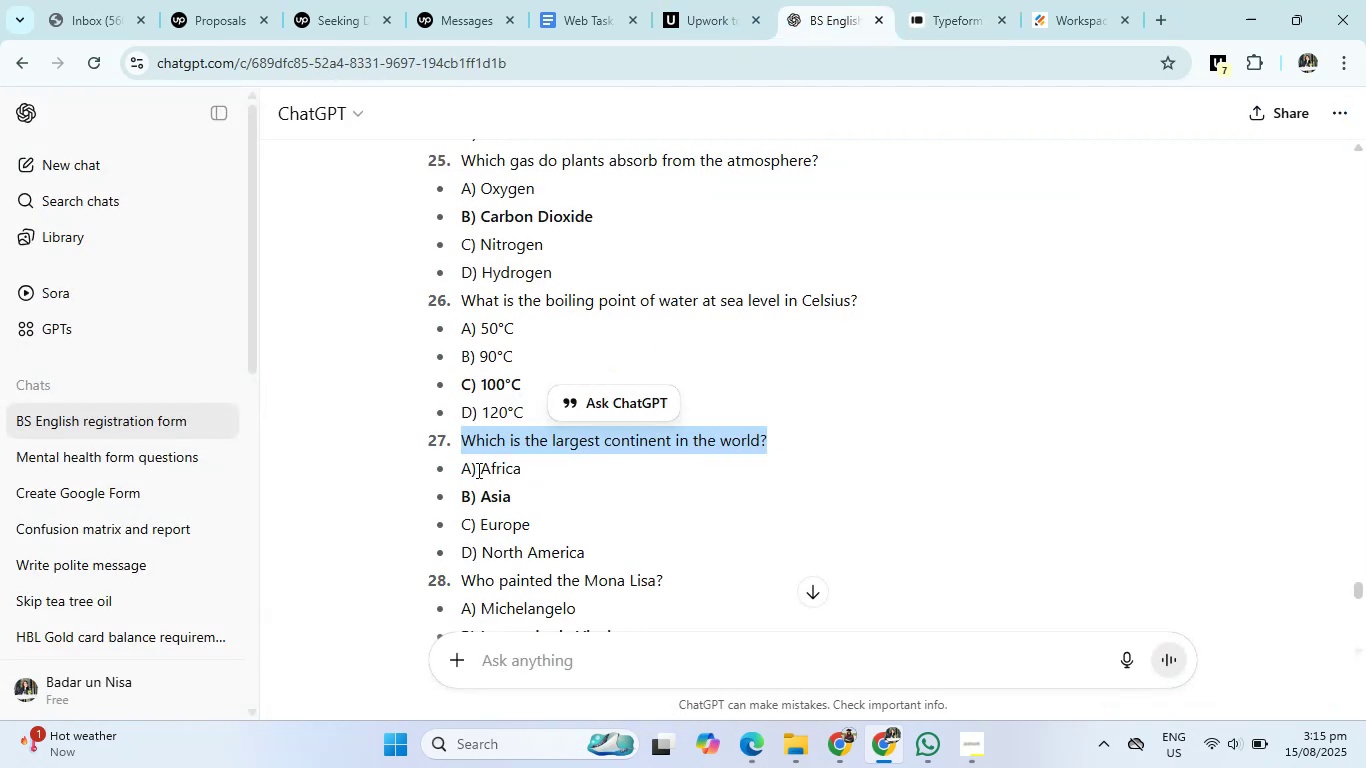 
left_click_drag(start_coordinate=[478, 470], to_coordinate=[589, 550])
 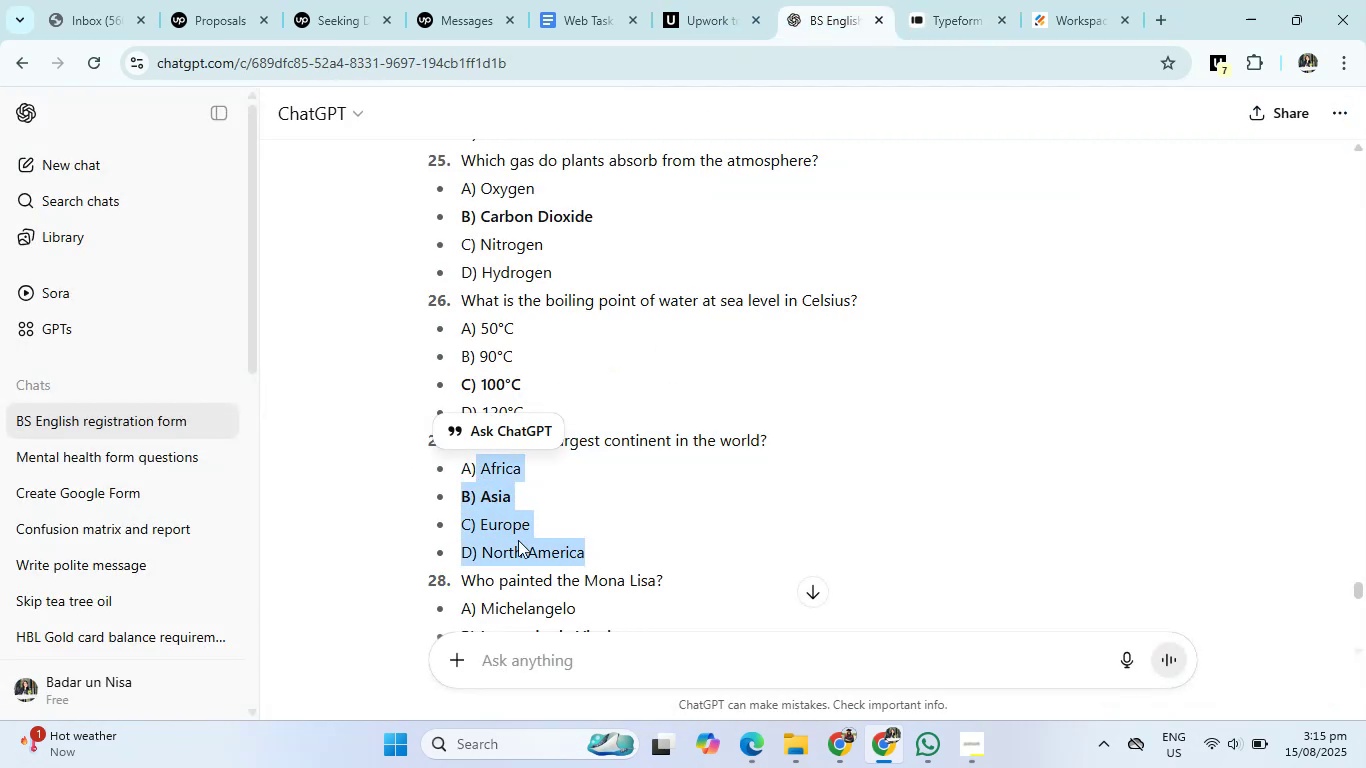 
right_click([518, 540])
 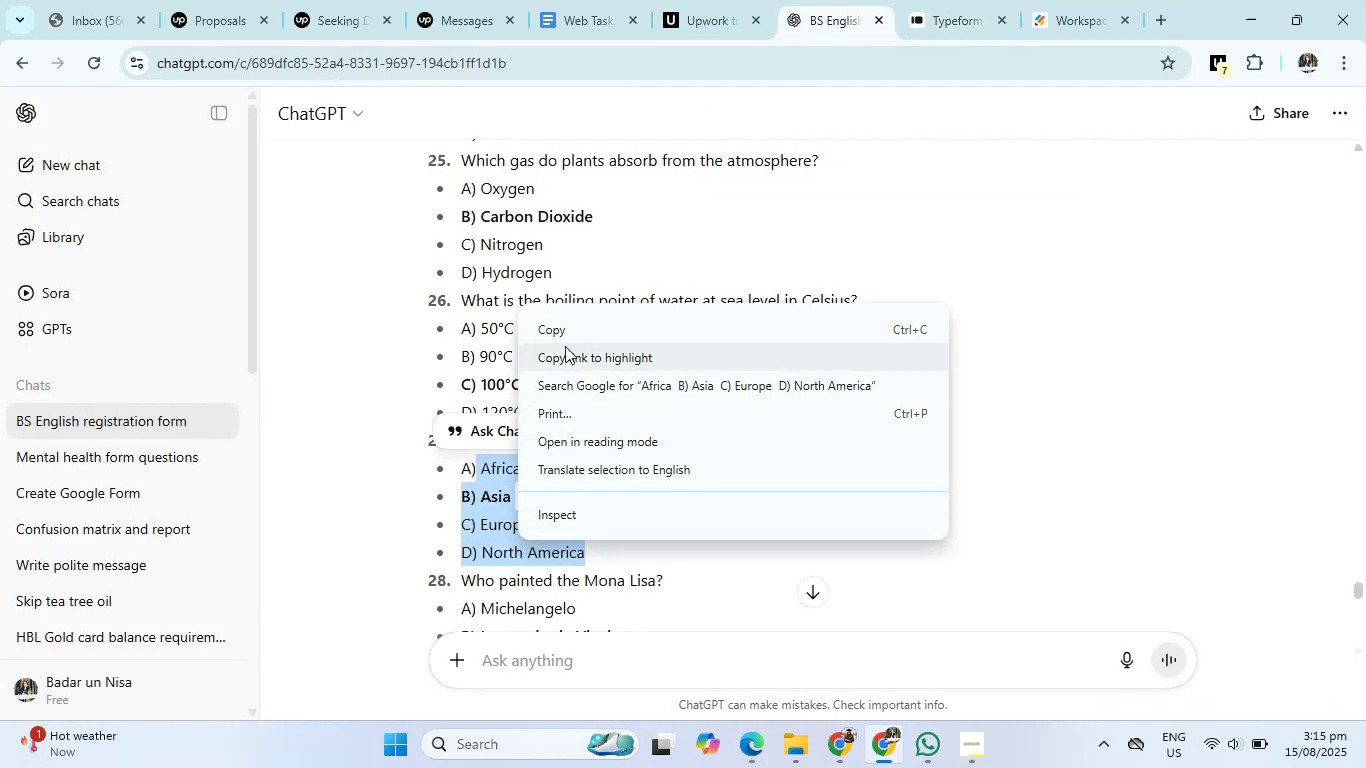 
left_click([567, 335])
 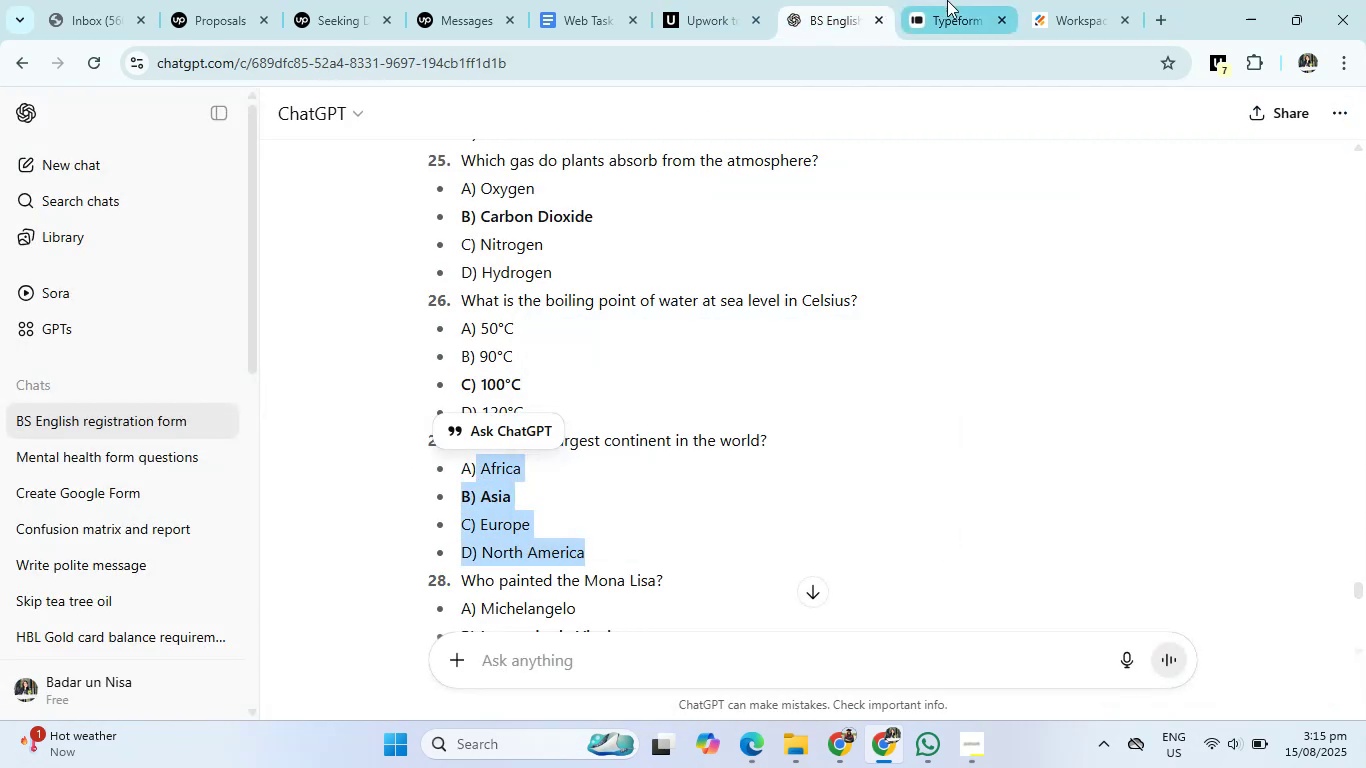 
left_click([947, 0])
 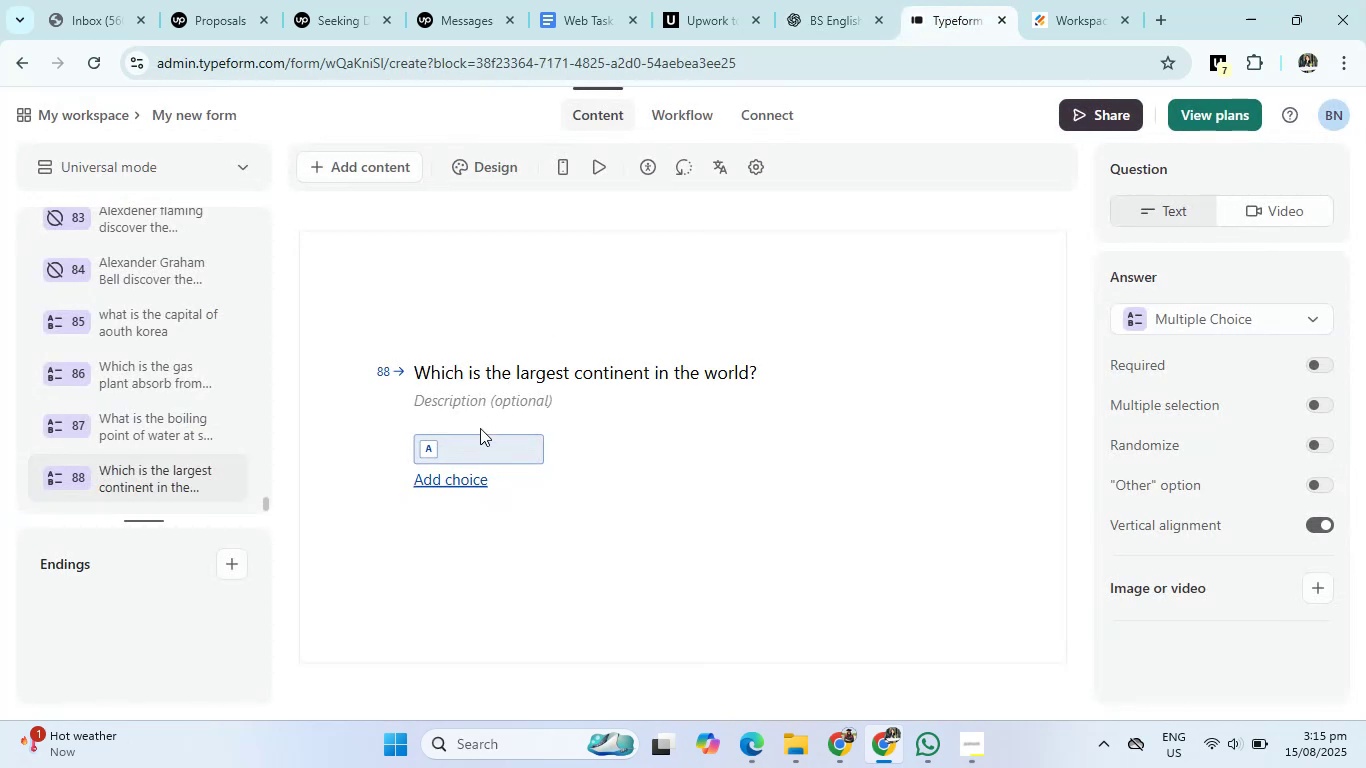 
left_click([480, 436])
 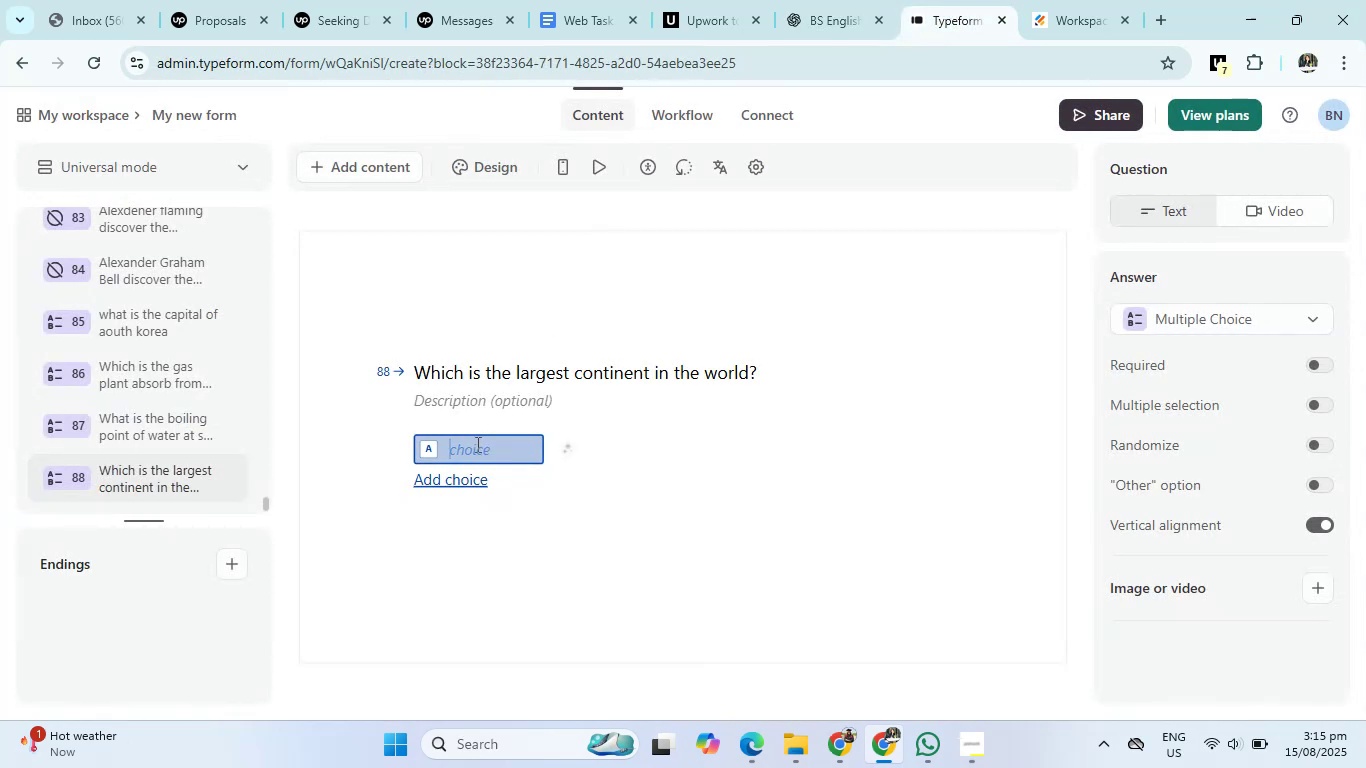 
right_click([476, 444])
 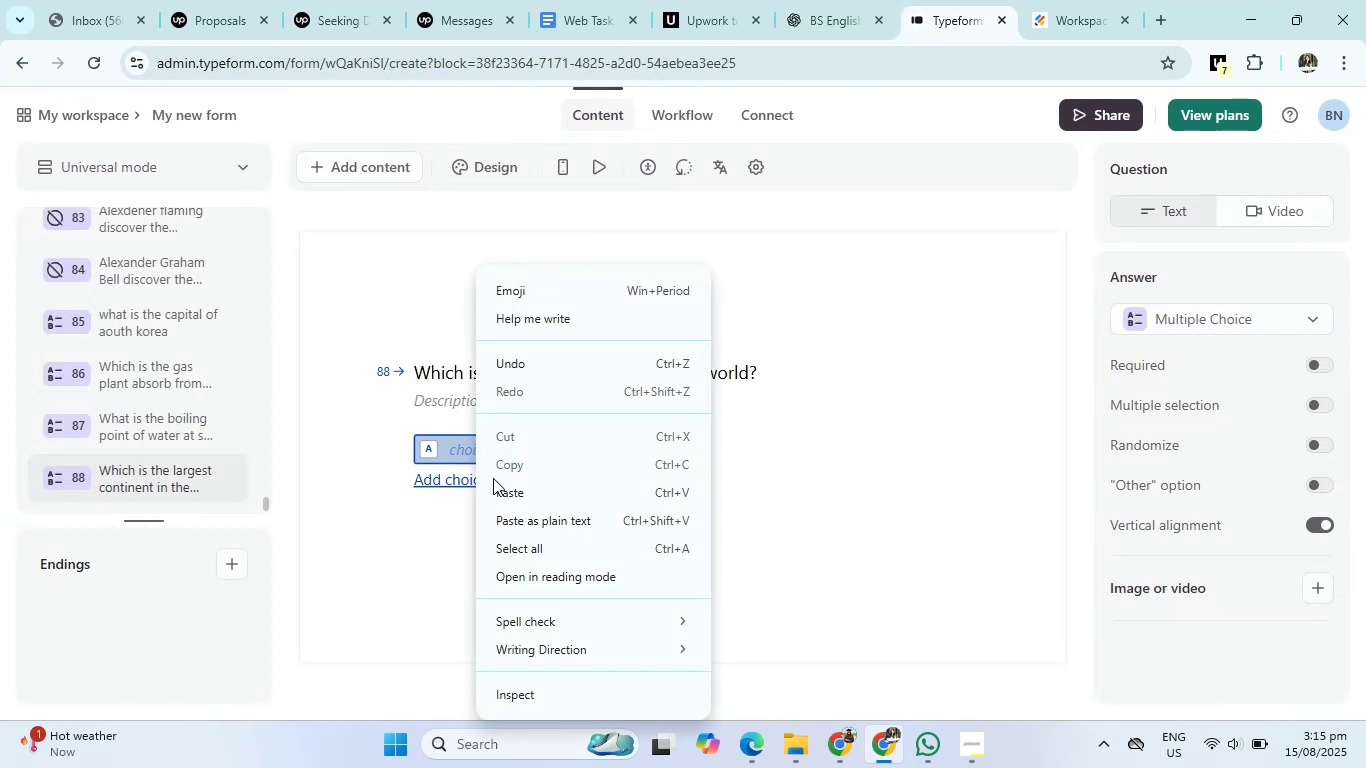 
left_click([496, 483])
 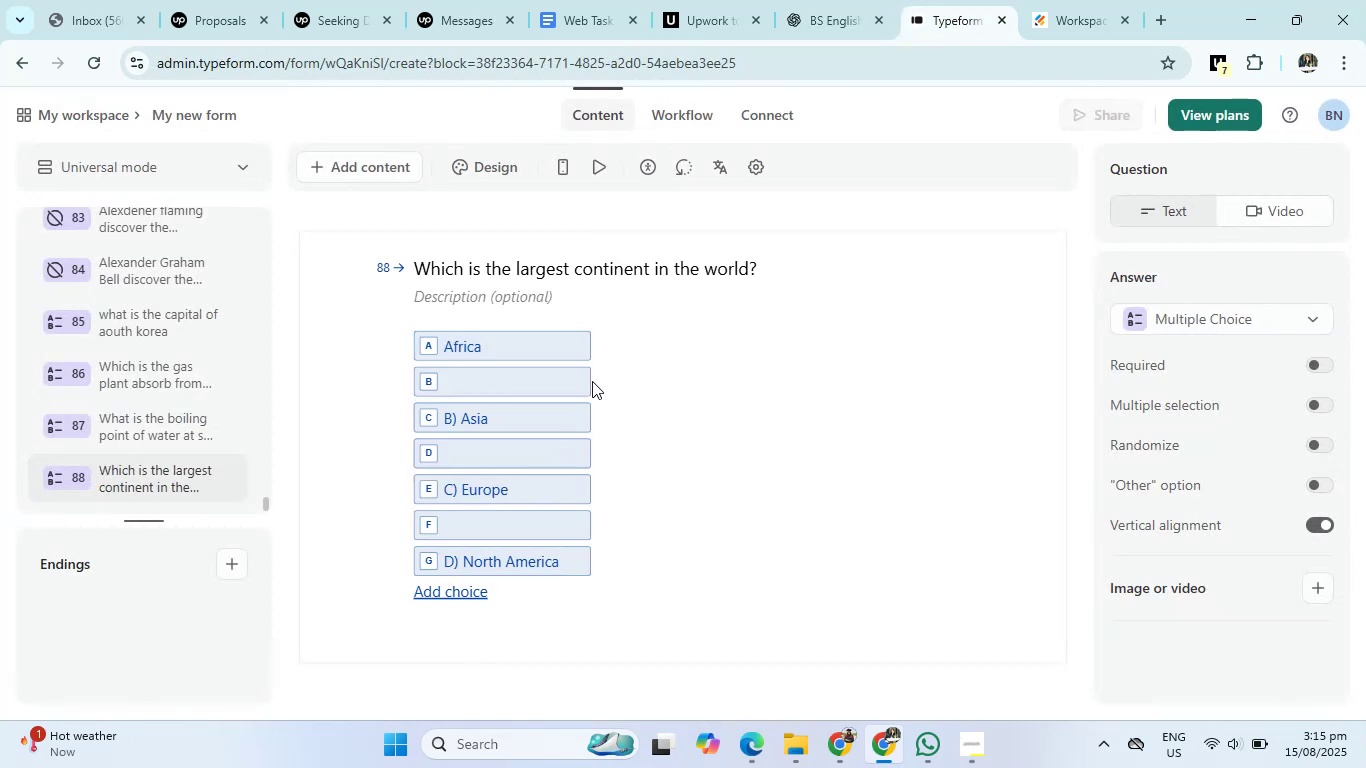 
left_click([584, 381])
 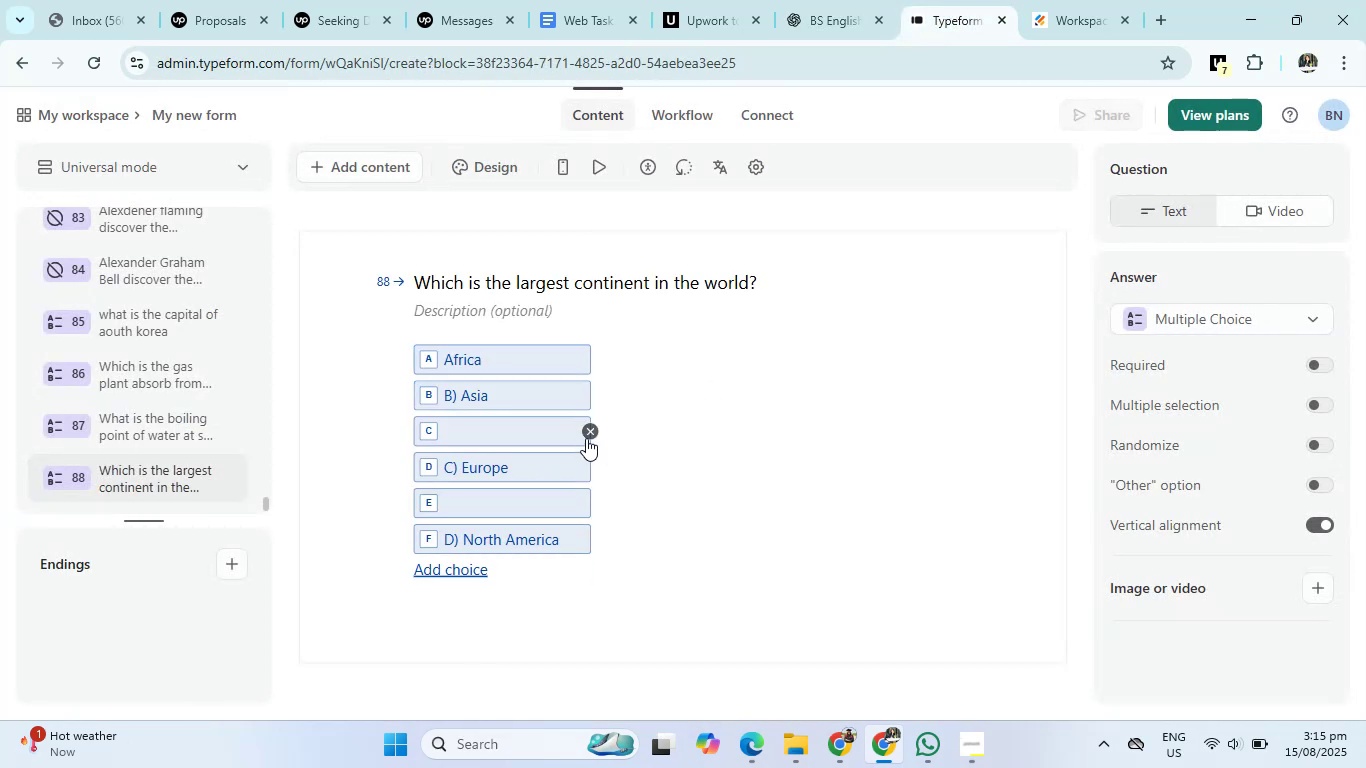 
left_click([588, 435])
 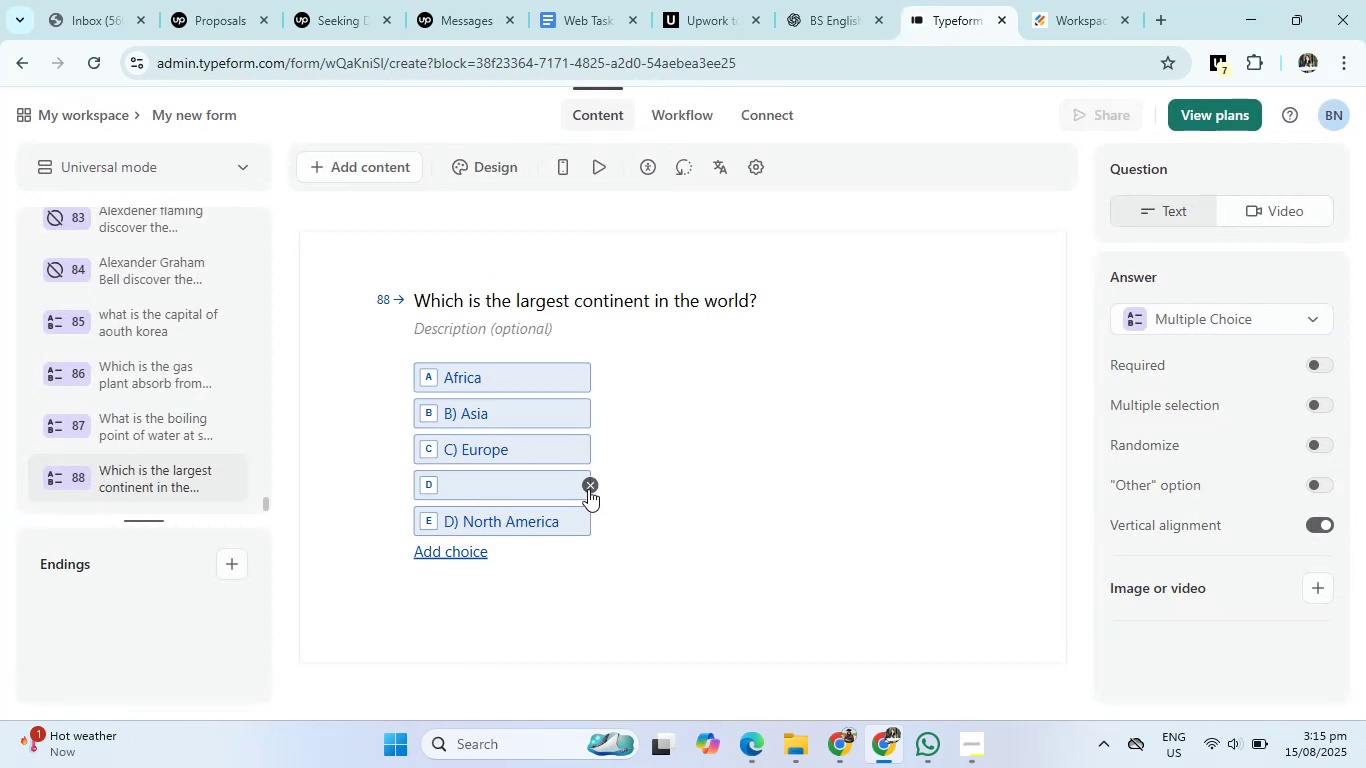 
left_click([588, 489])
 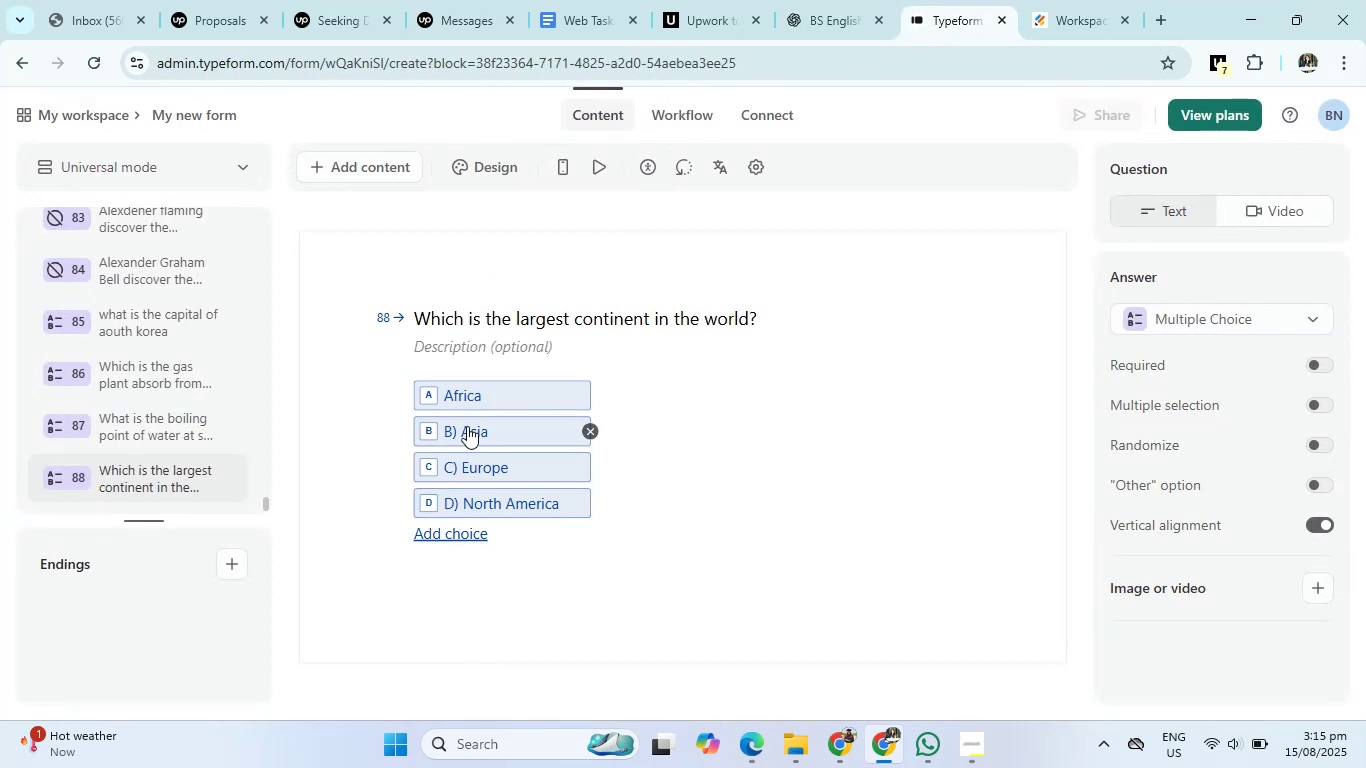 
left_click([465, 427])
 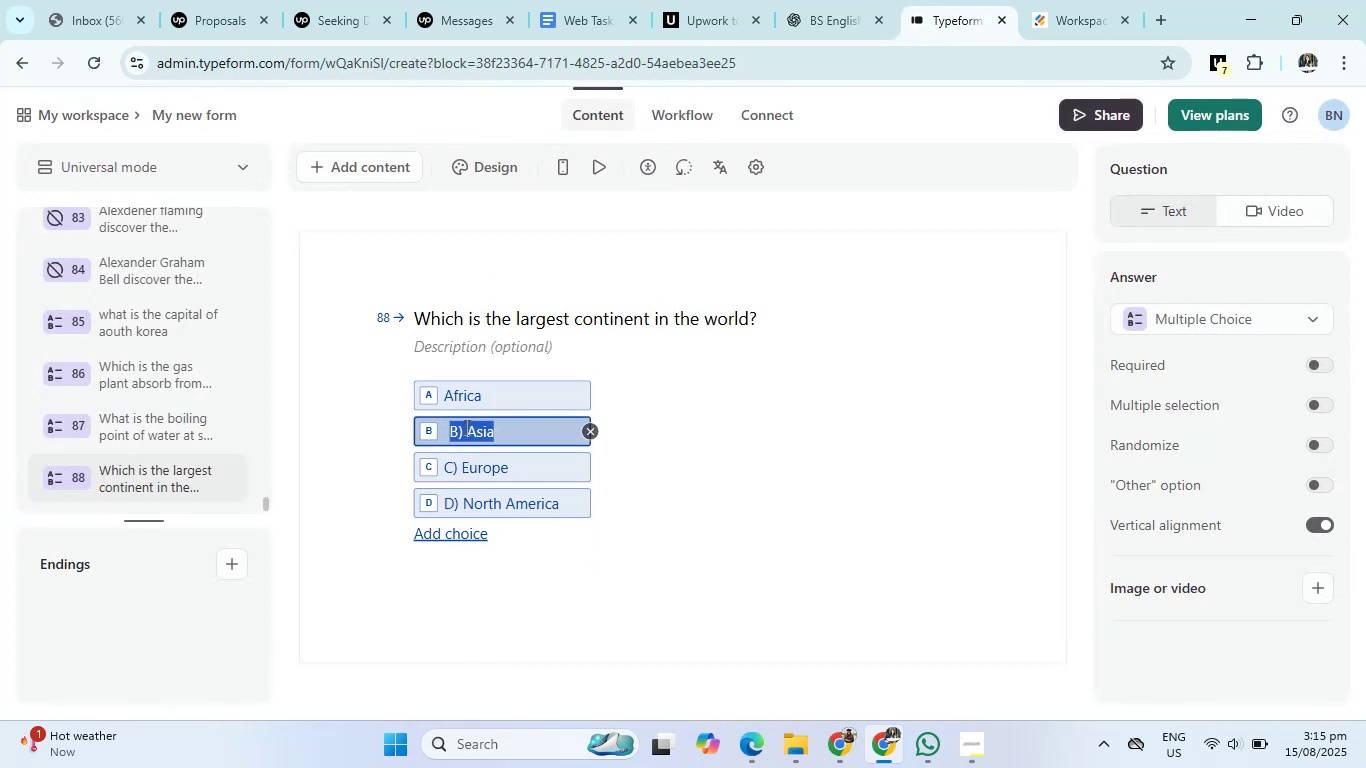 
left_click([465, 427])
 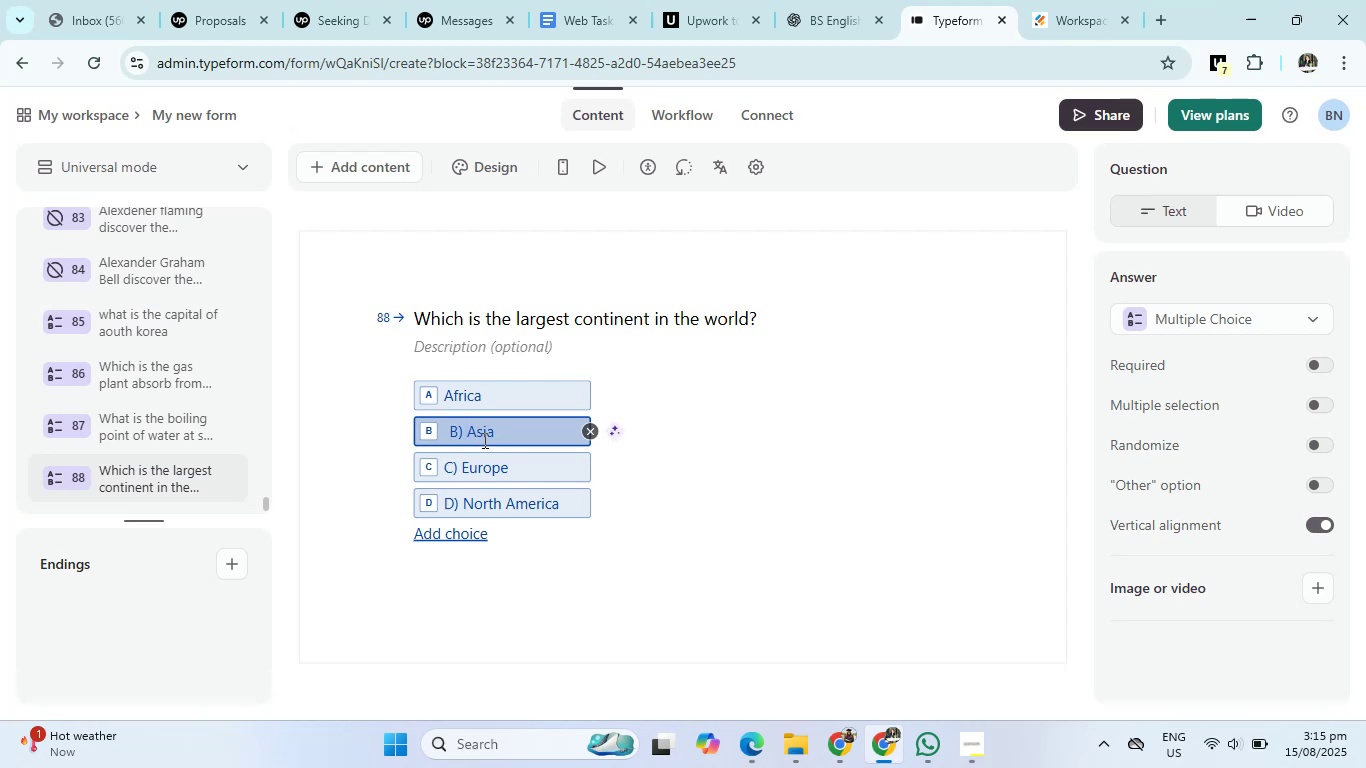 
key(Backspace)
 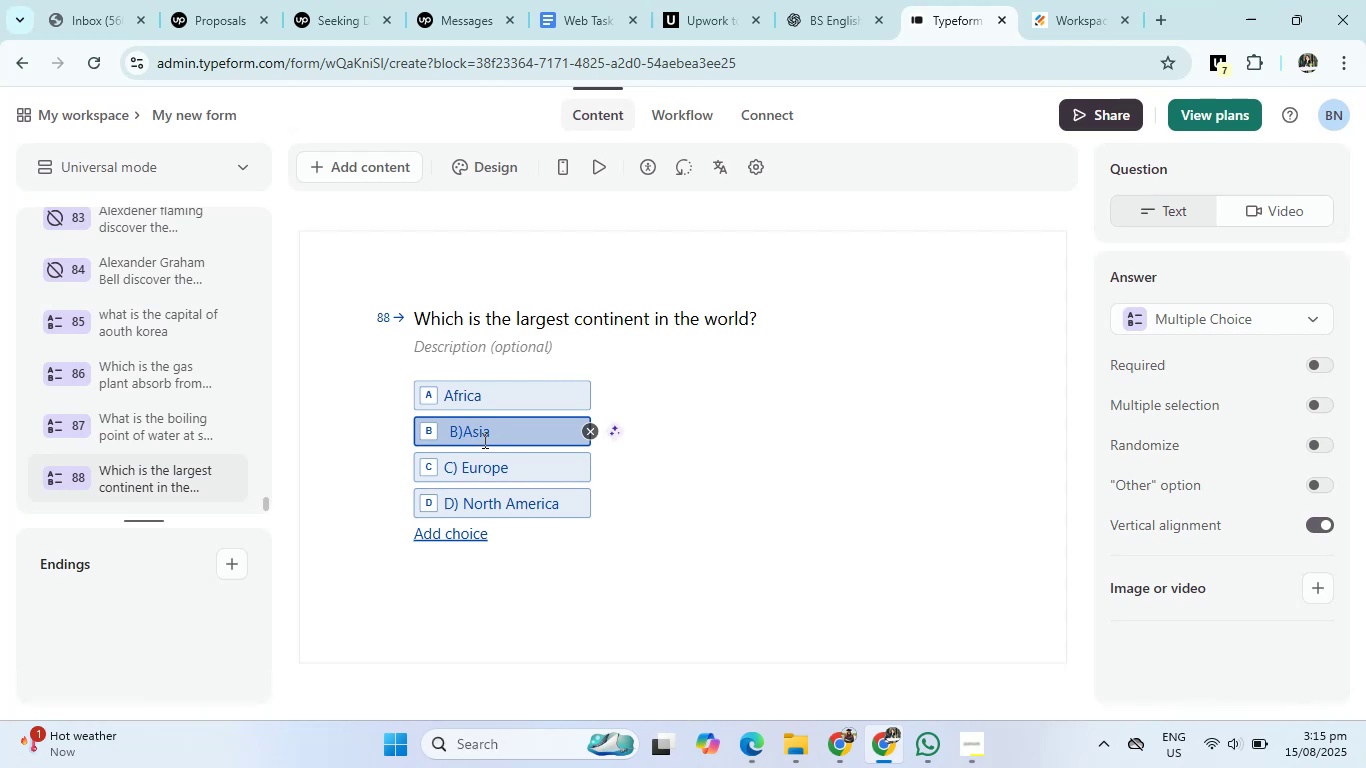 
key(Backspace)
 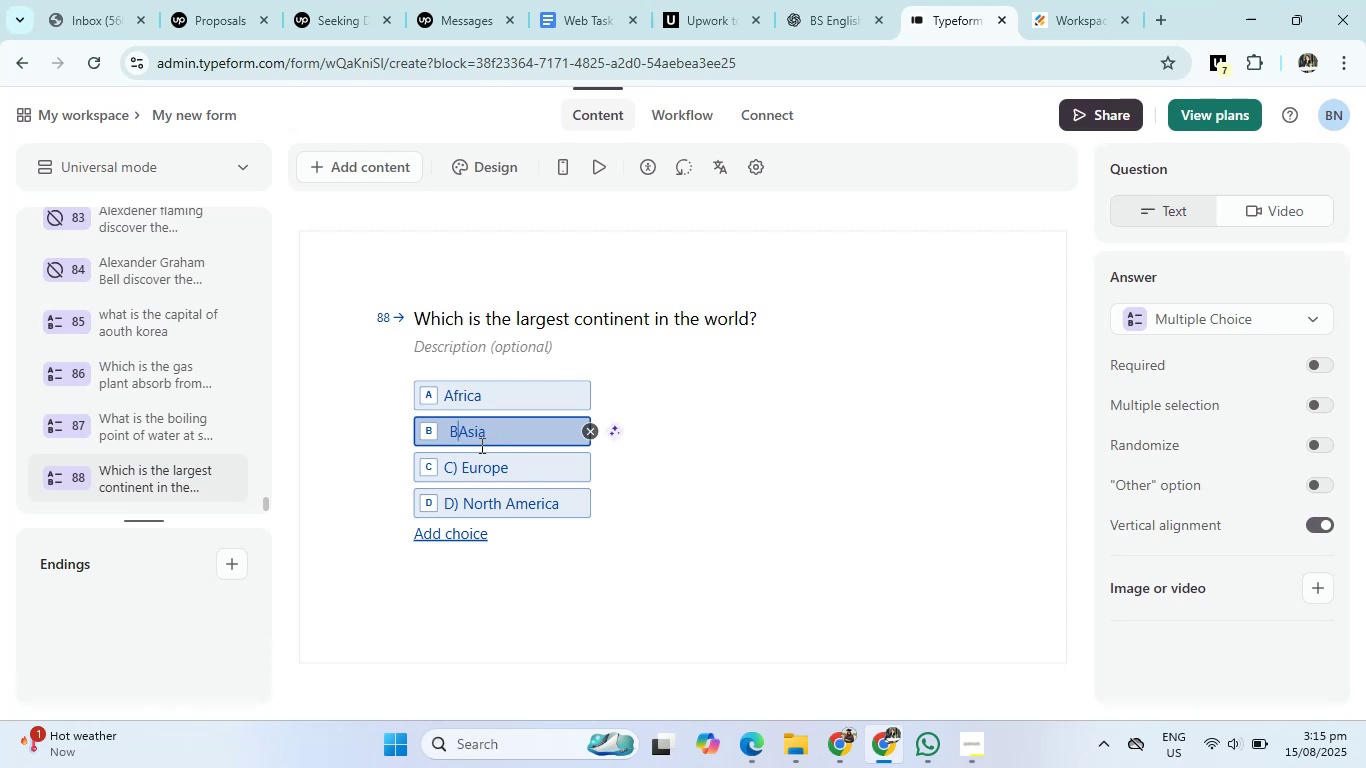 
key(Backspace)
 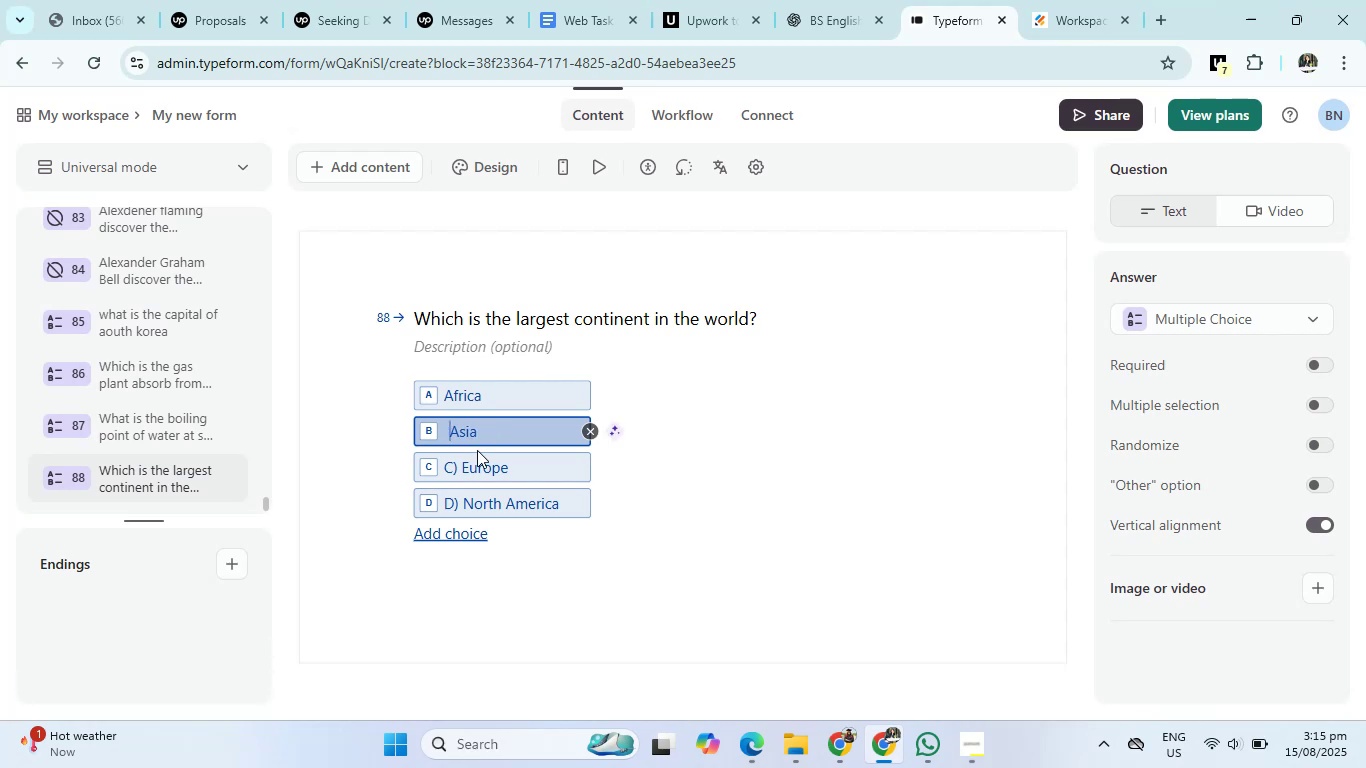 
key(Backspace)
 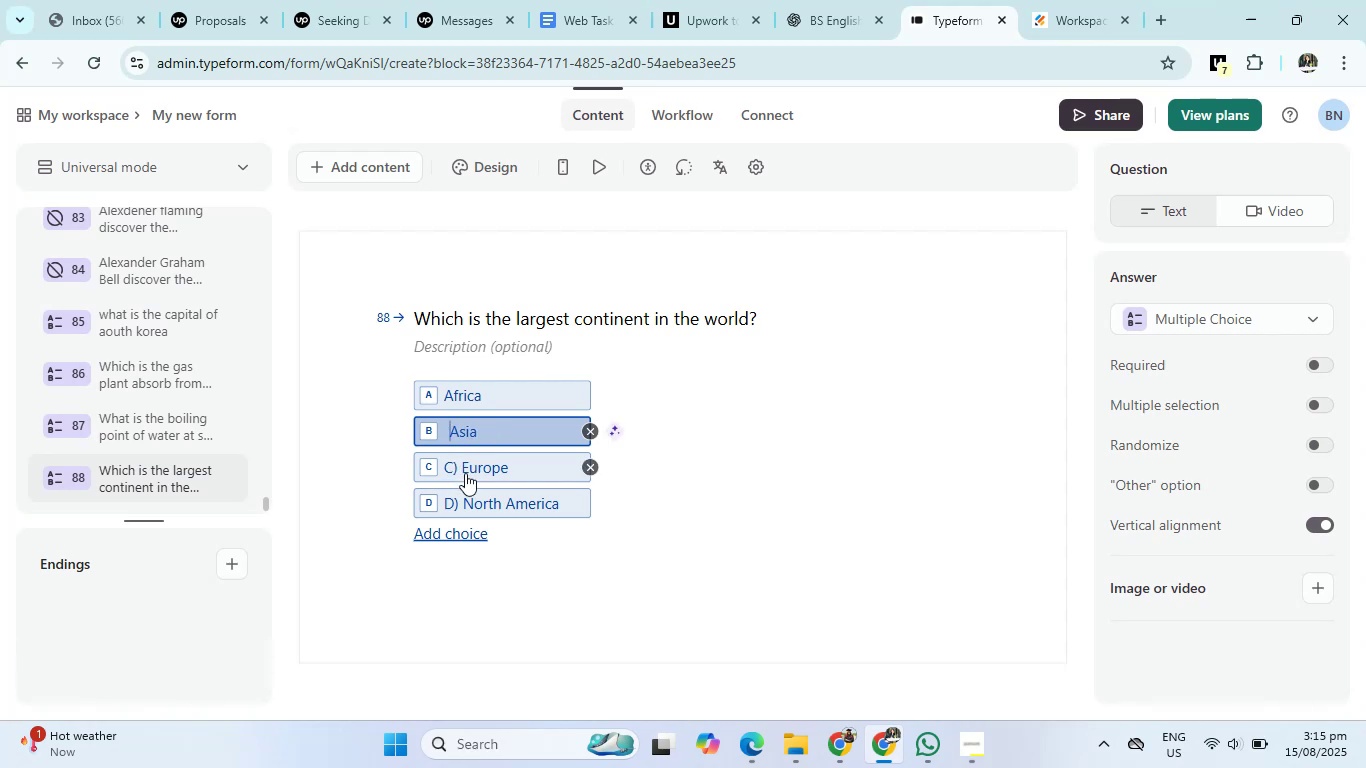 
left_click([466, 474])
 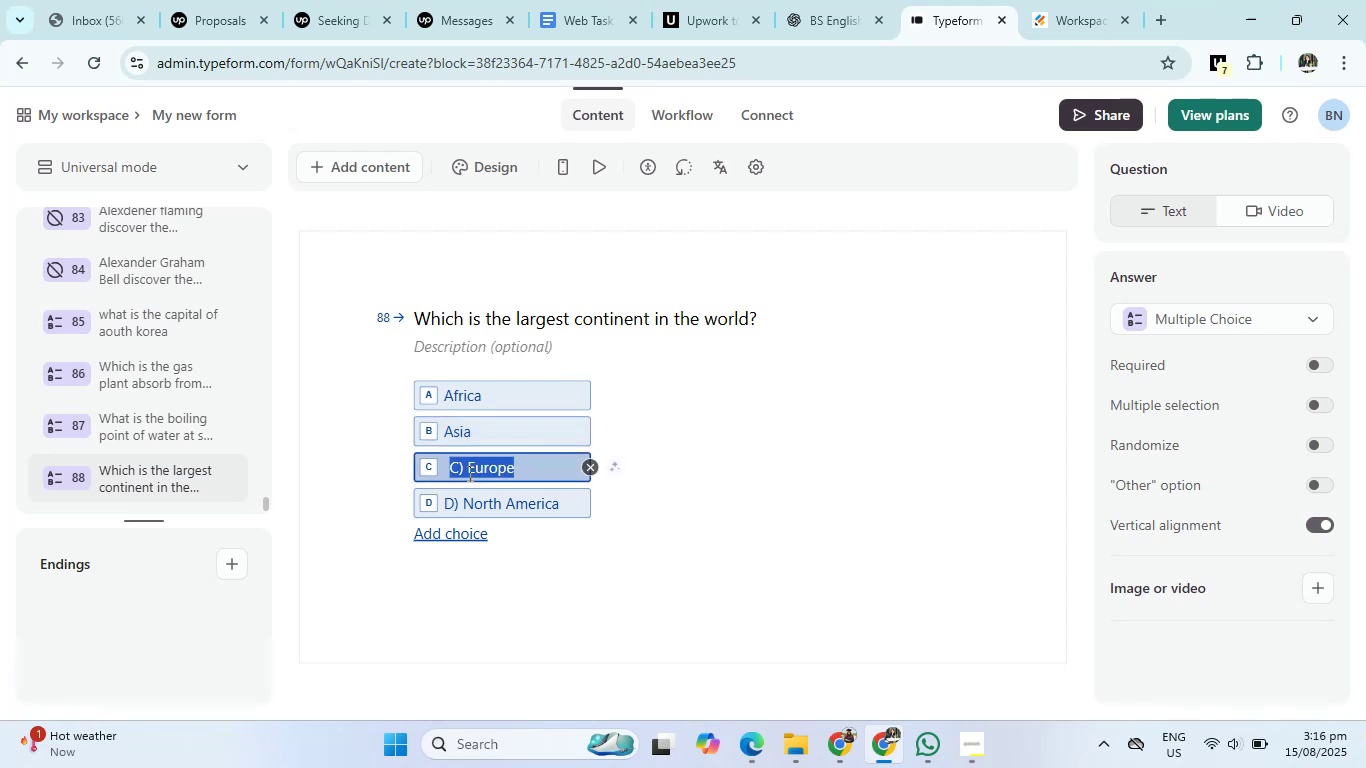 
left_click([468, 473])
 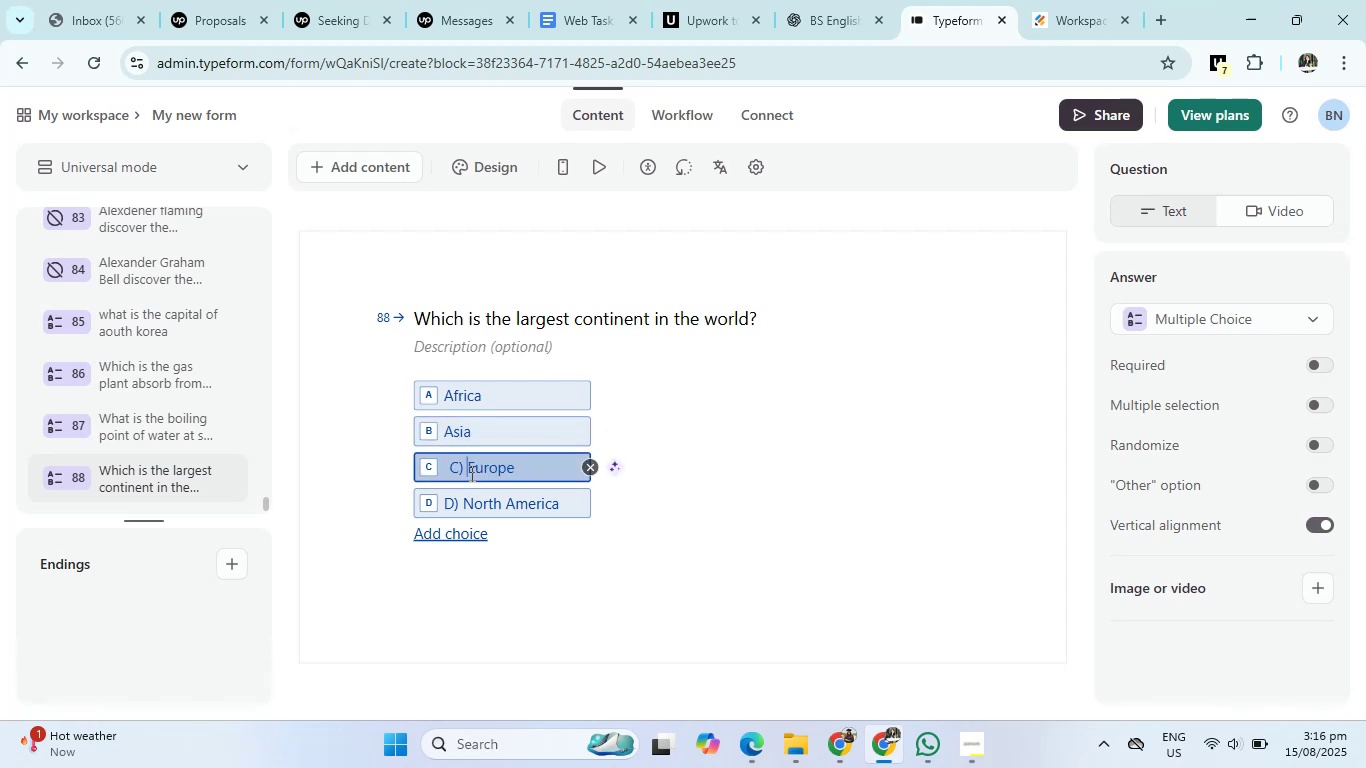 
key(Backspace)
 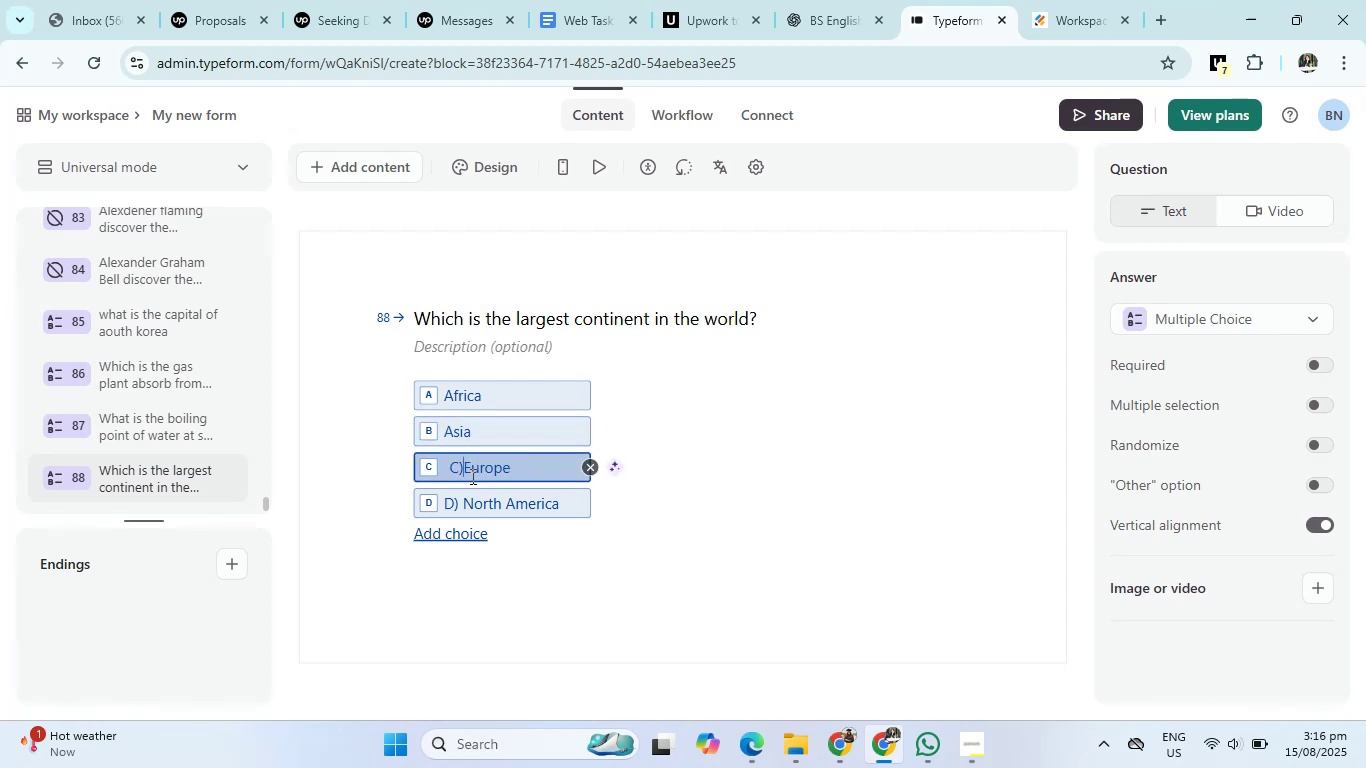 
key(Backspace)
 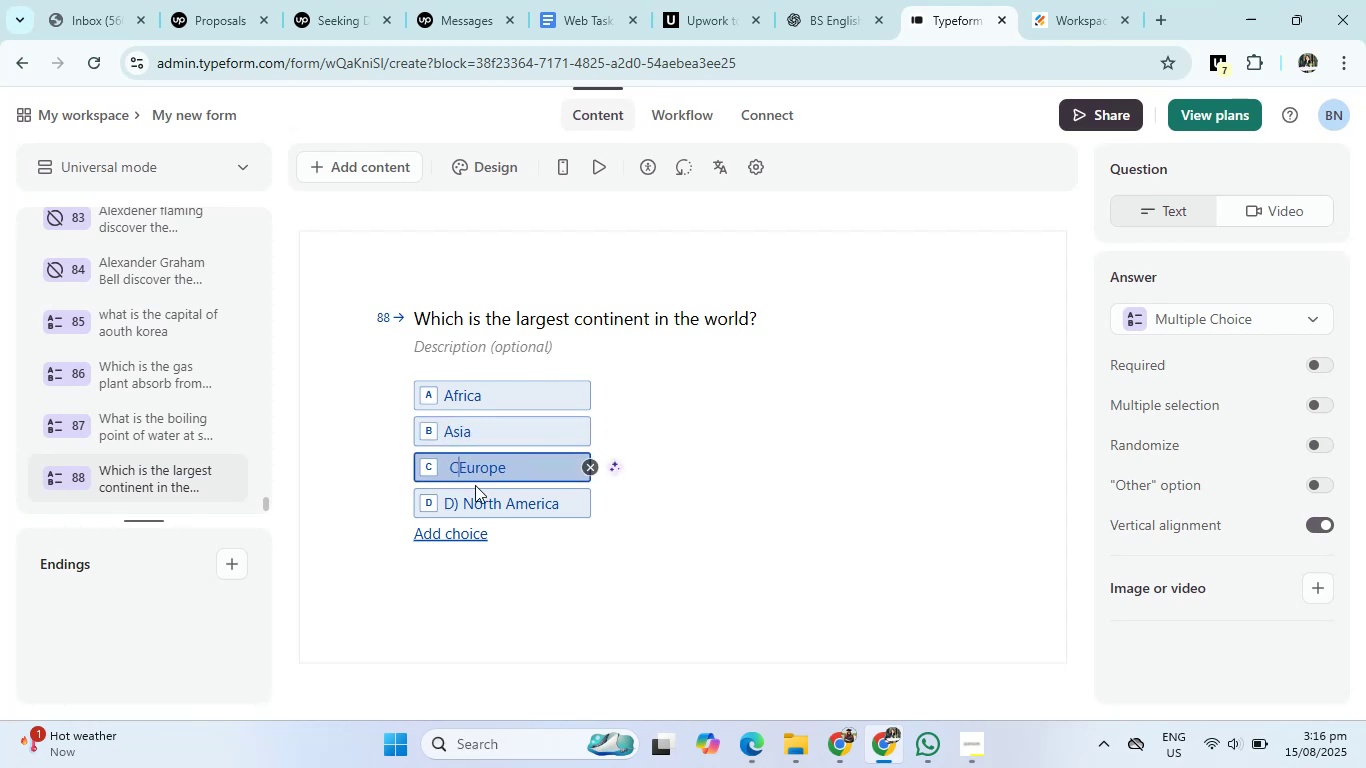 
key(Backspace)
 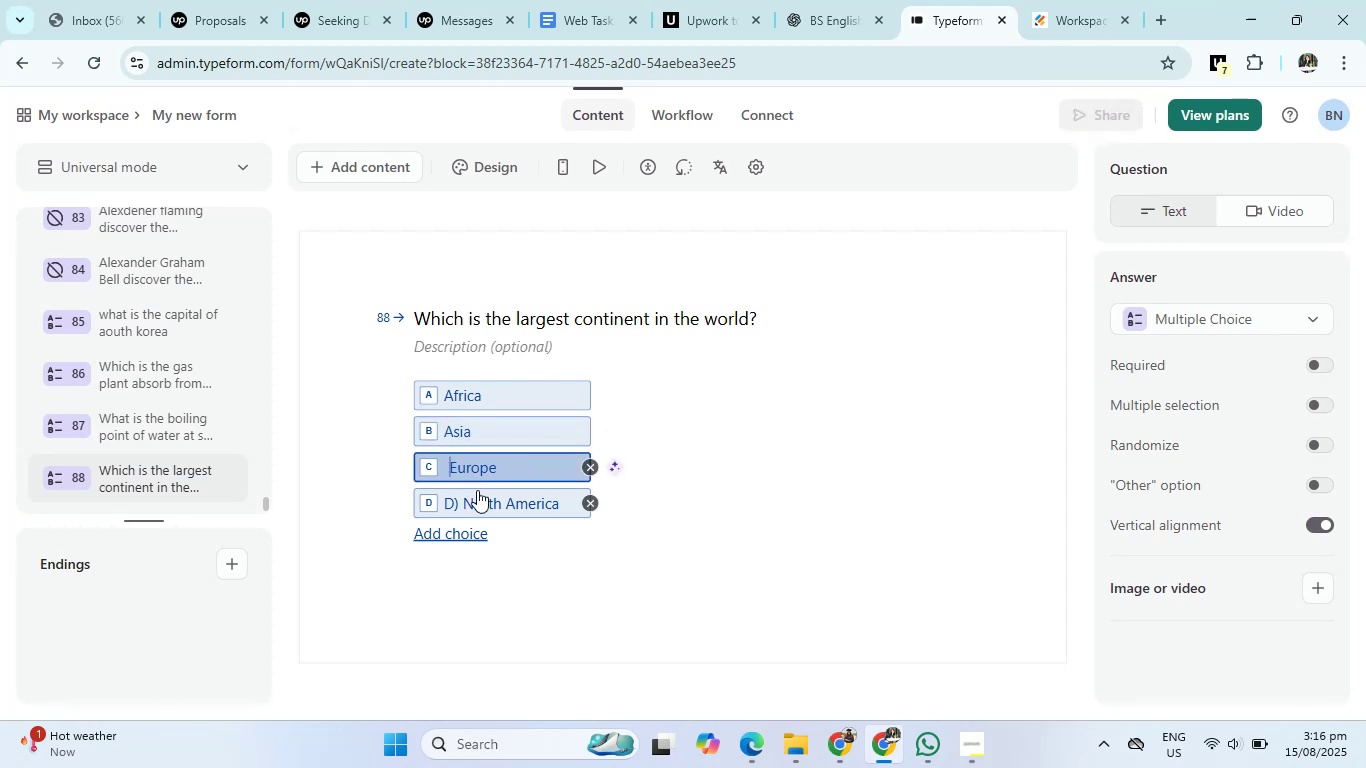 
key(Backspace)
 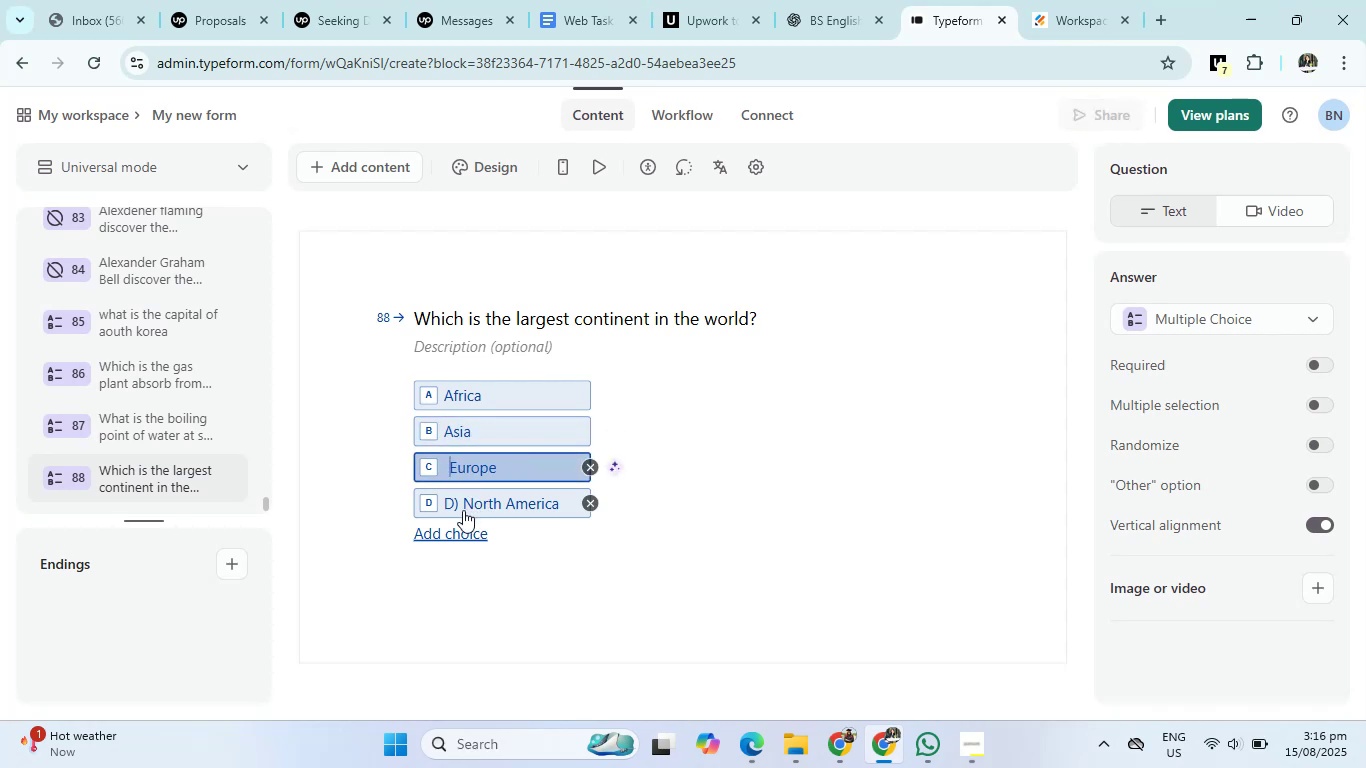 
left_click([463, 510])
 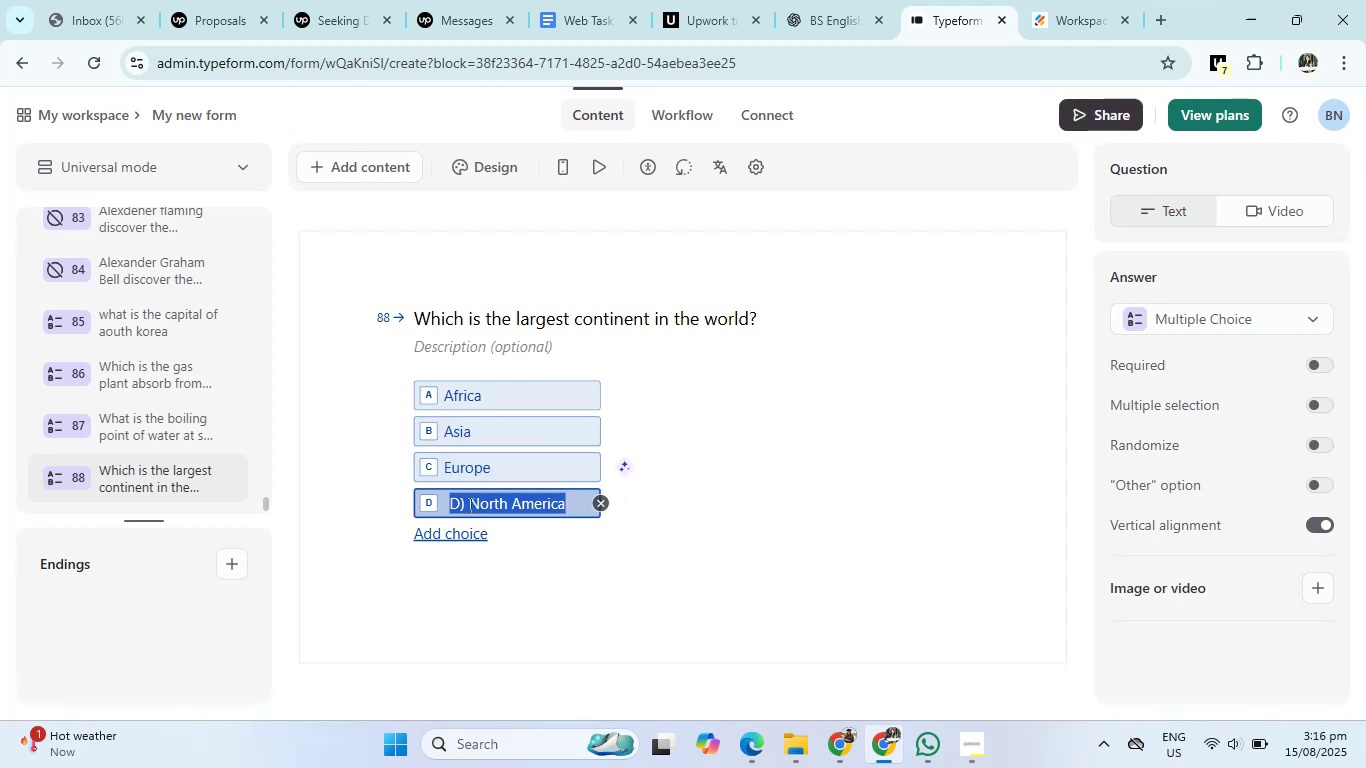 
left_click([469, 505])
 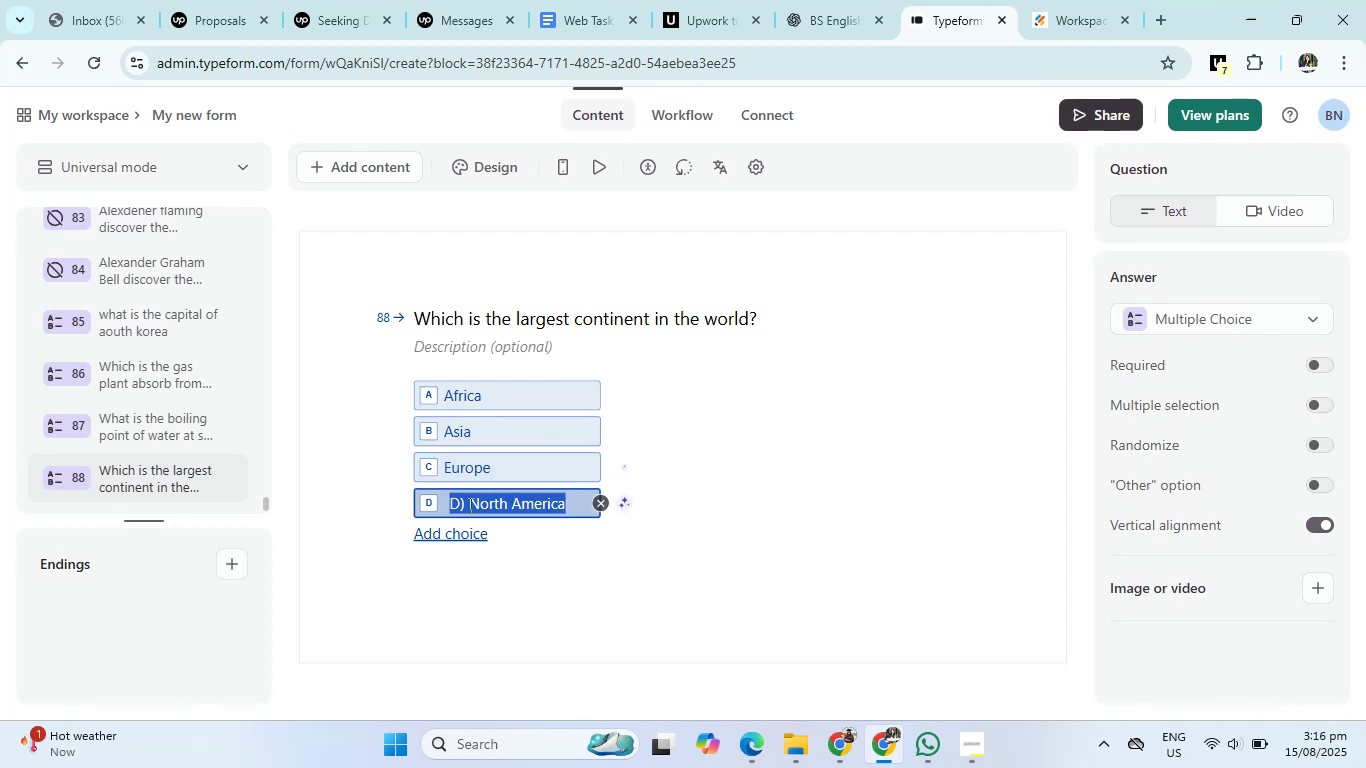 
key(Backspace)
 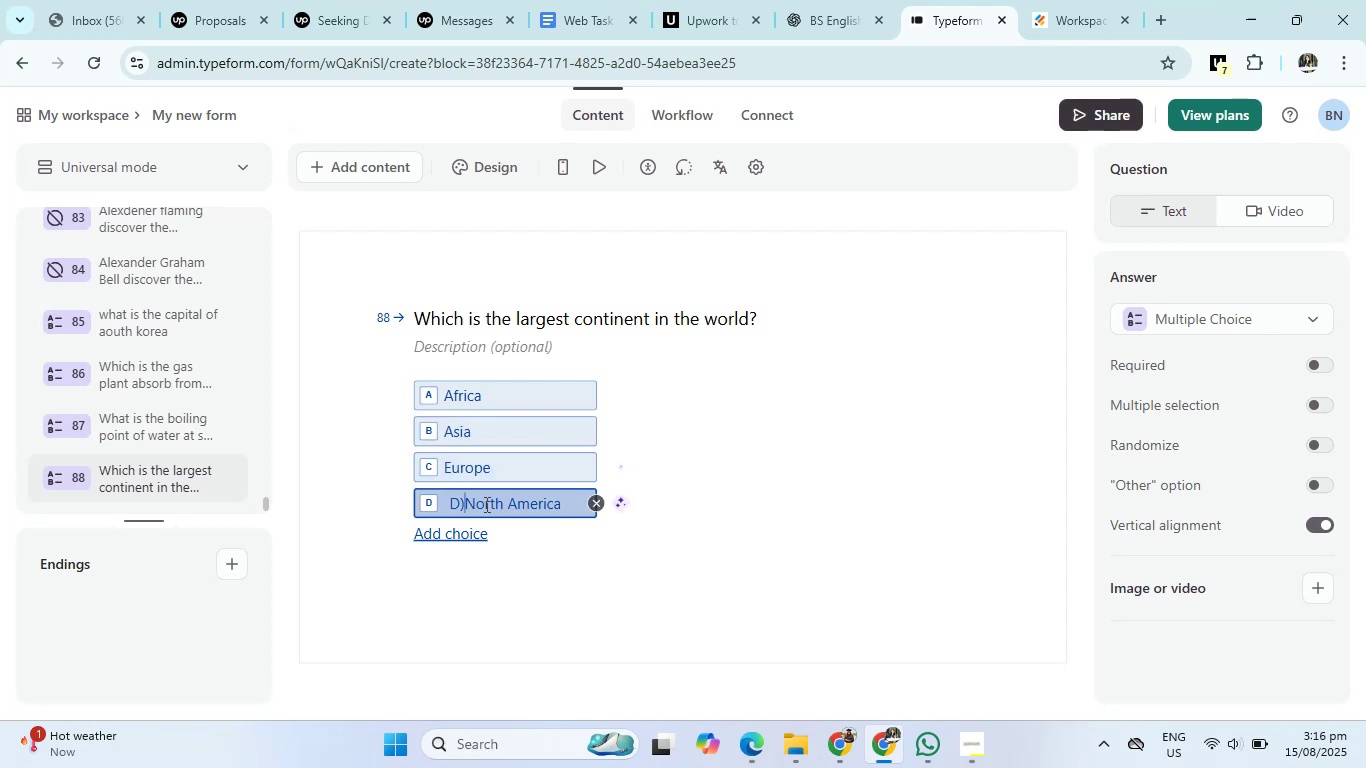 
key(Backspace)
 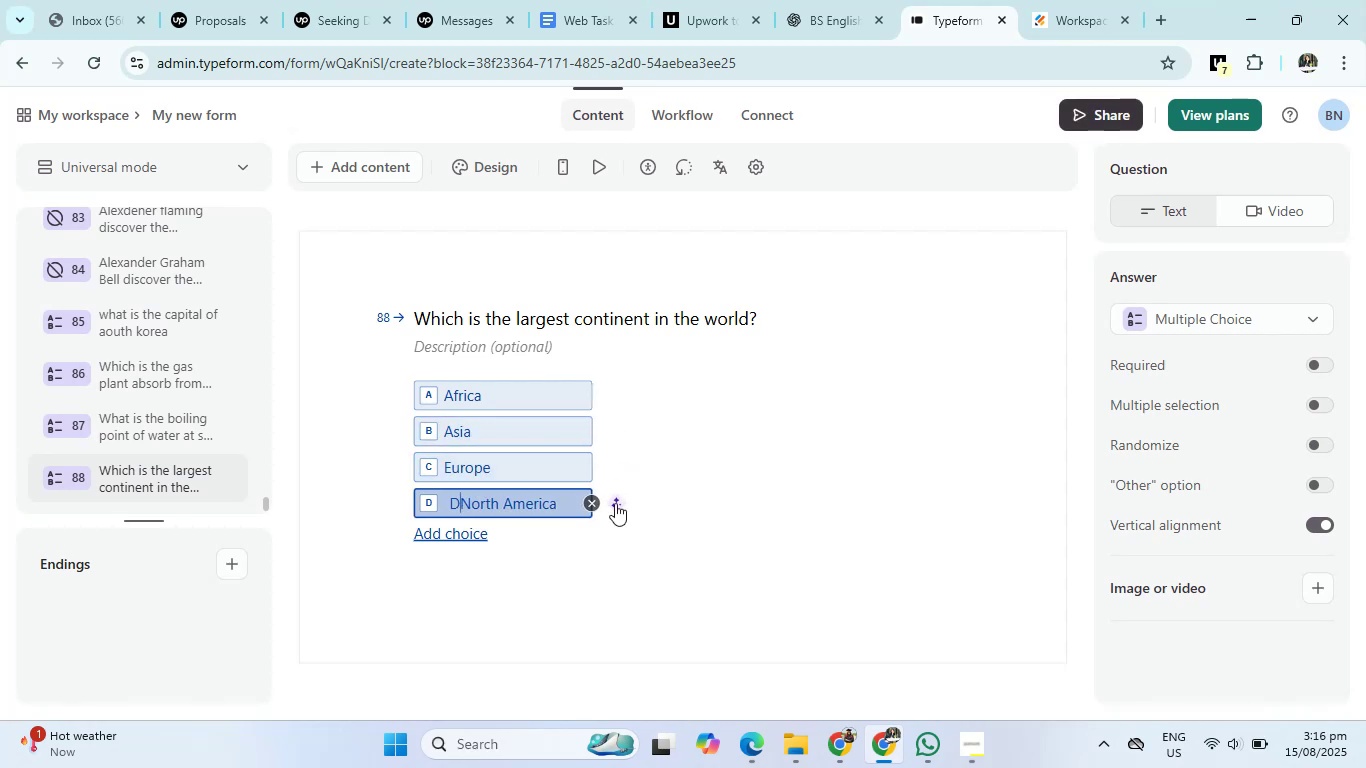 
key(Backspace)
 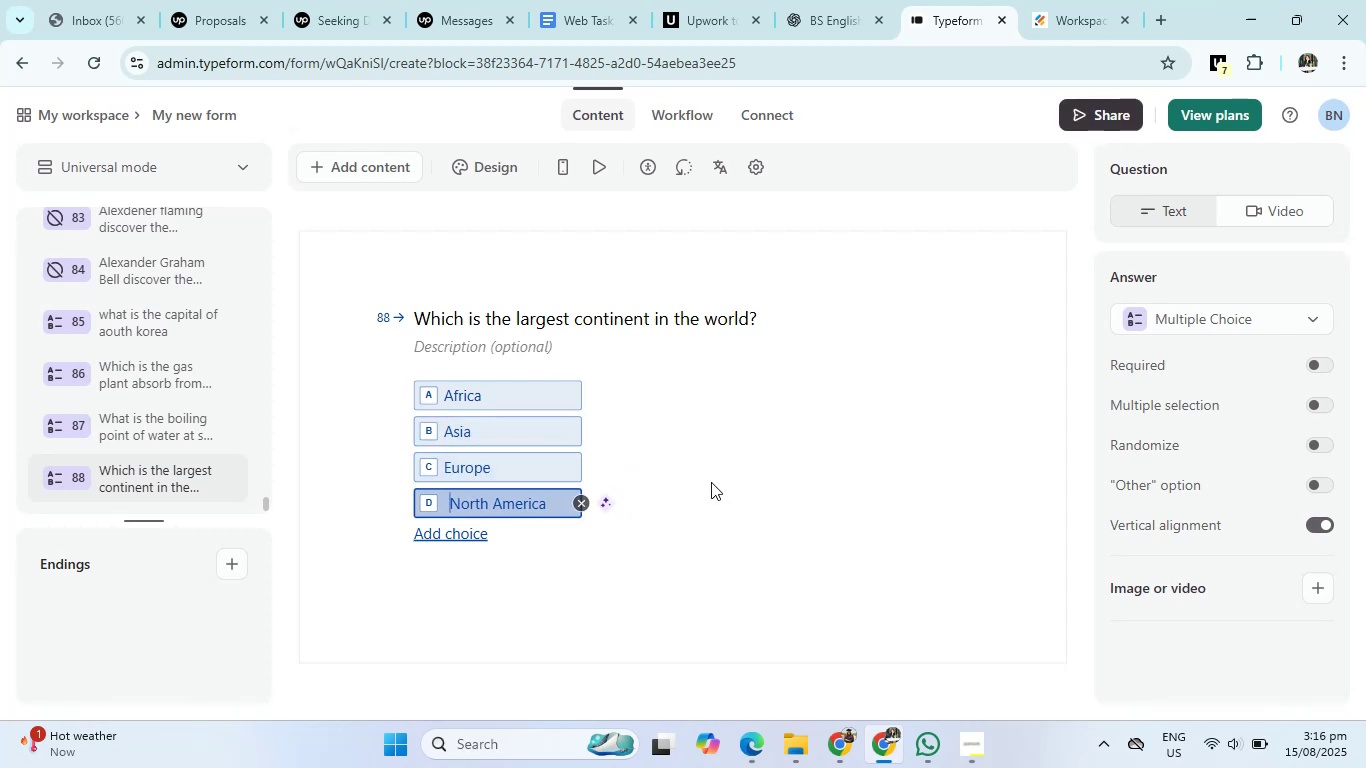 
key(Backspace)
 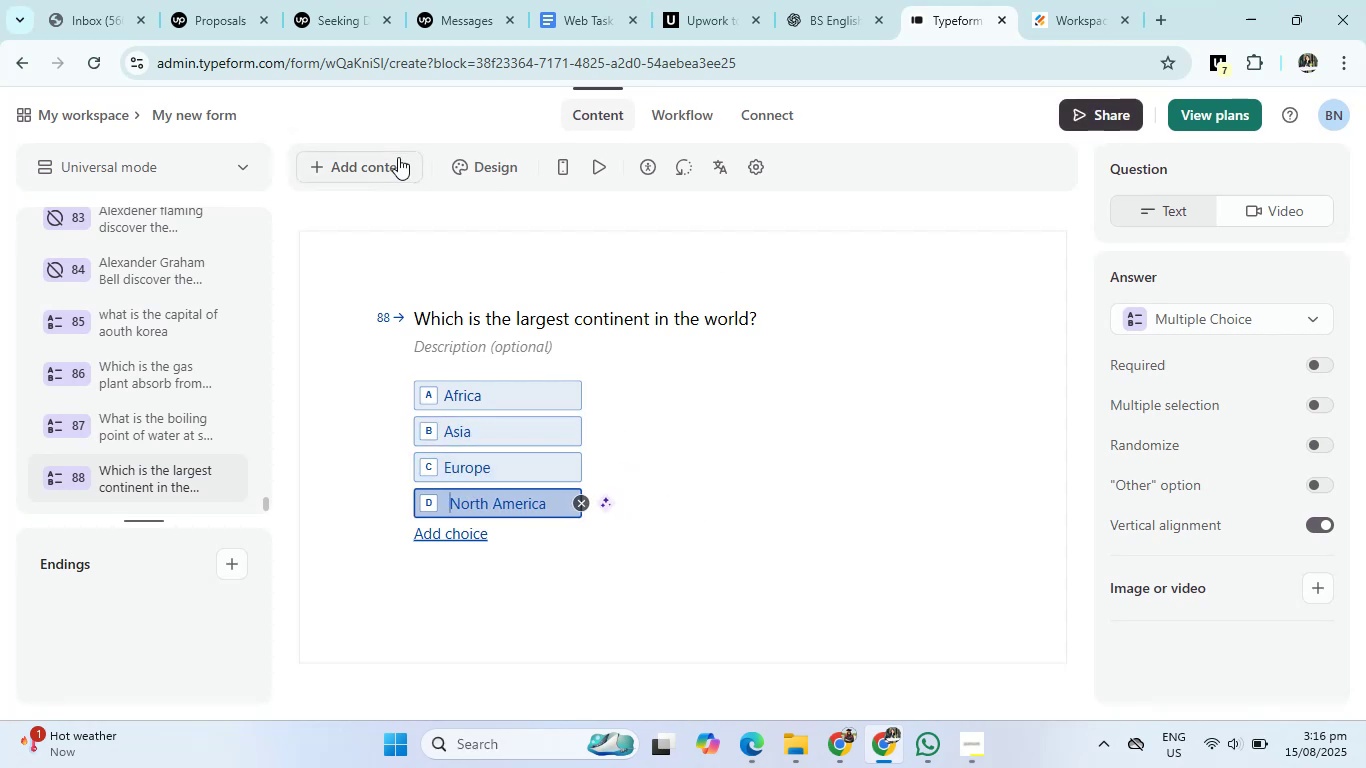 
left_click([381, 173])
 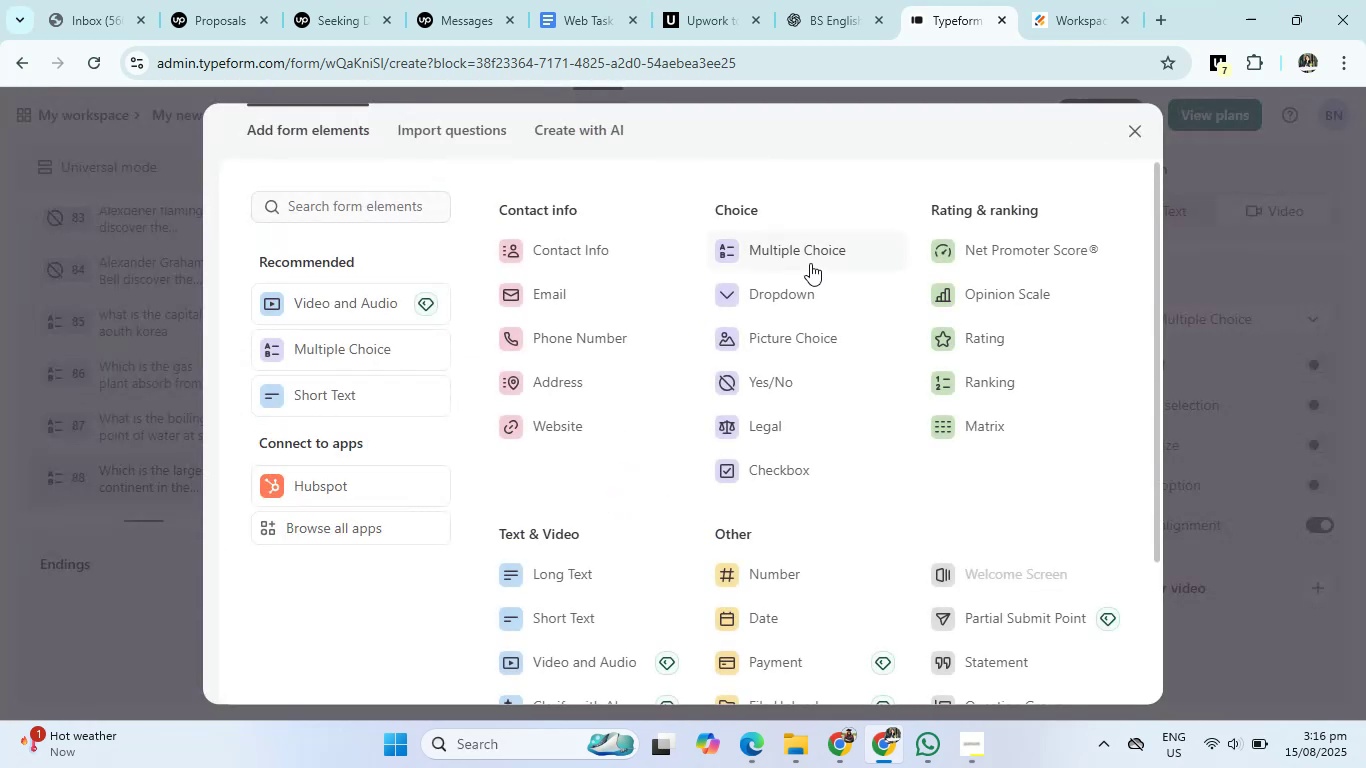 
left_click([814, 260])
 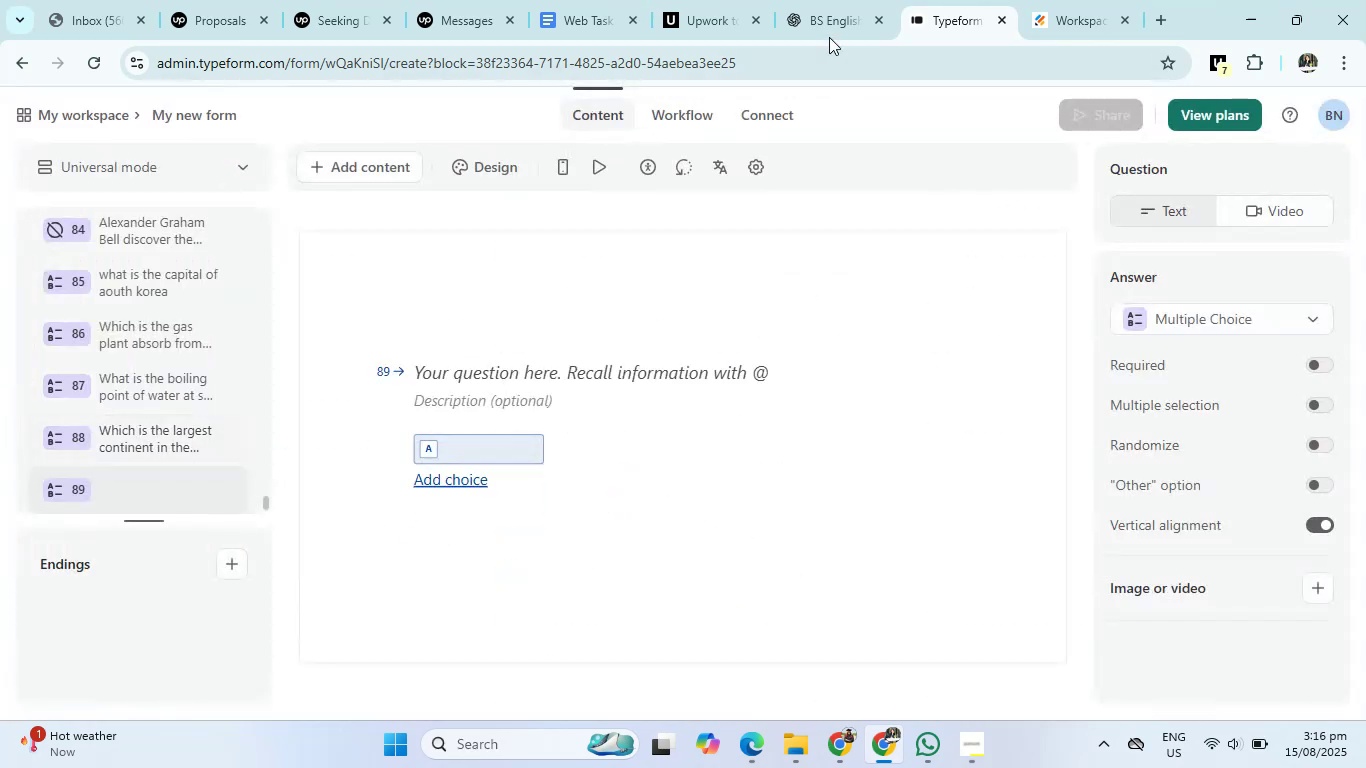 
left_click([821, 0])
 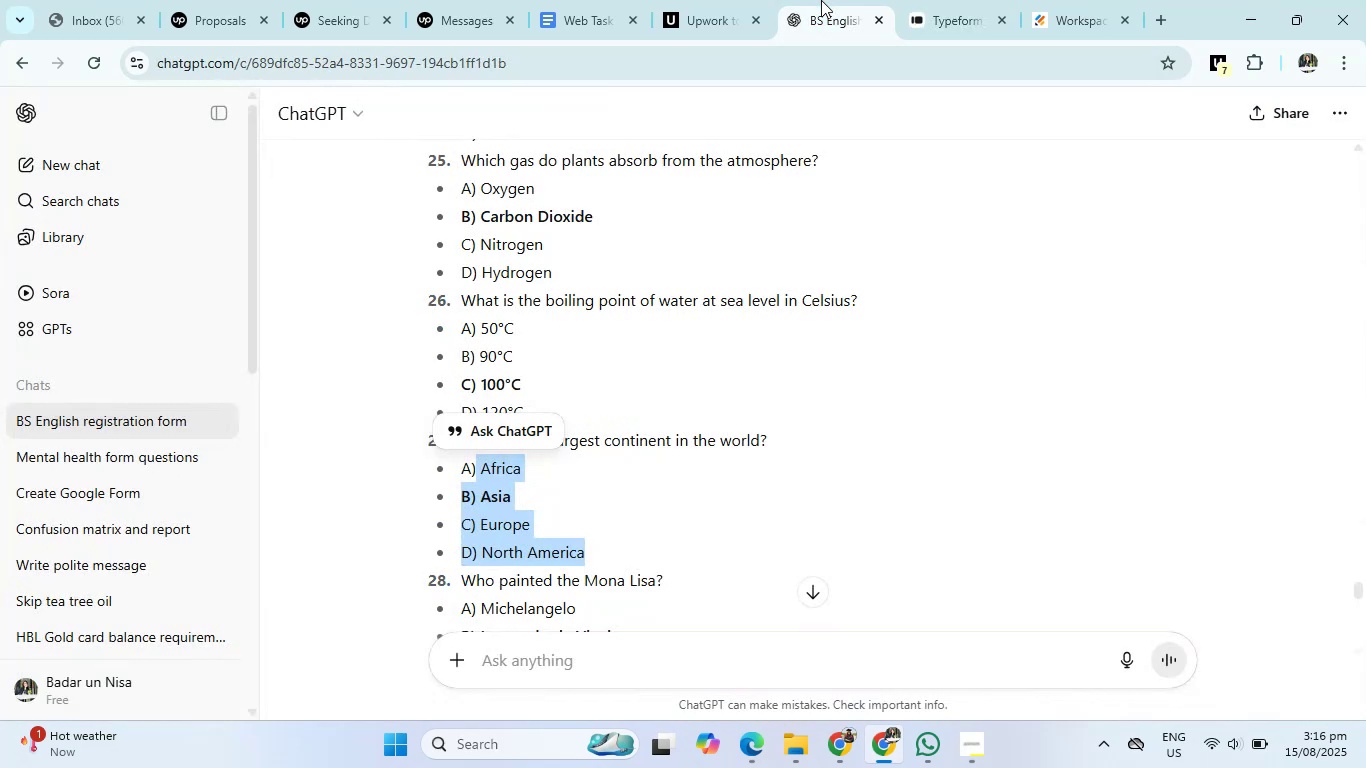 
scroll: coordinate [771, 313], scroll_direction: down, amount: 3.0
 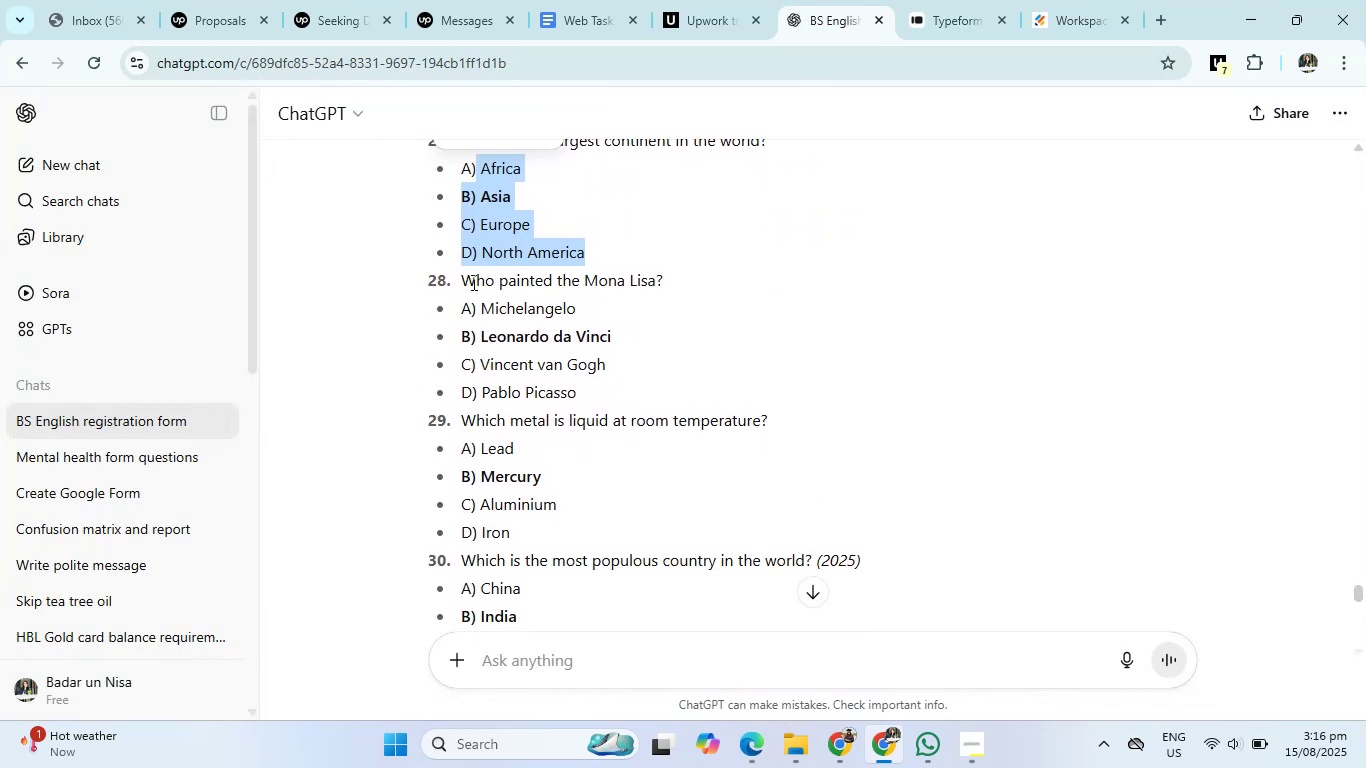 
left_click_drag(start_coordinate=[464, 282], to_coordinate=[679, 279])
 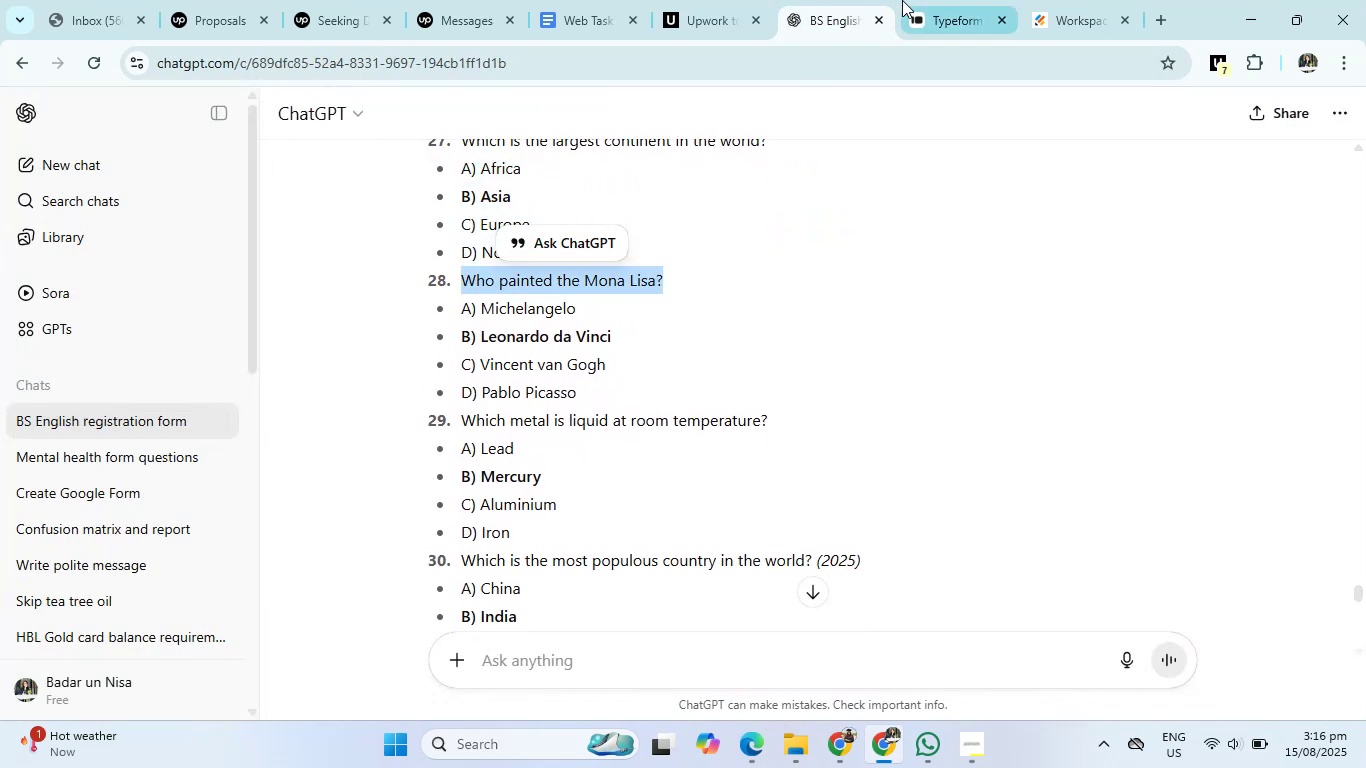 
left_click([902, 0])
 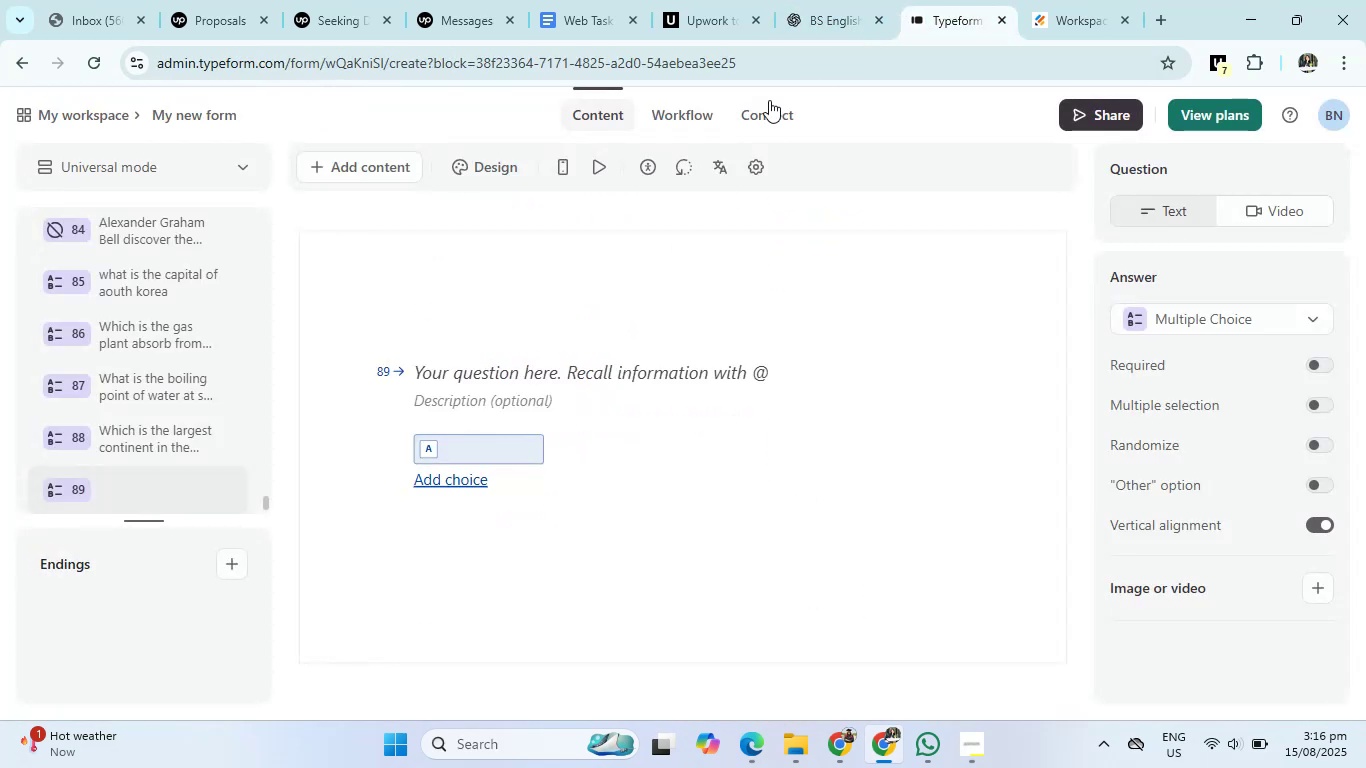 
left_click([823, 15])
 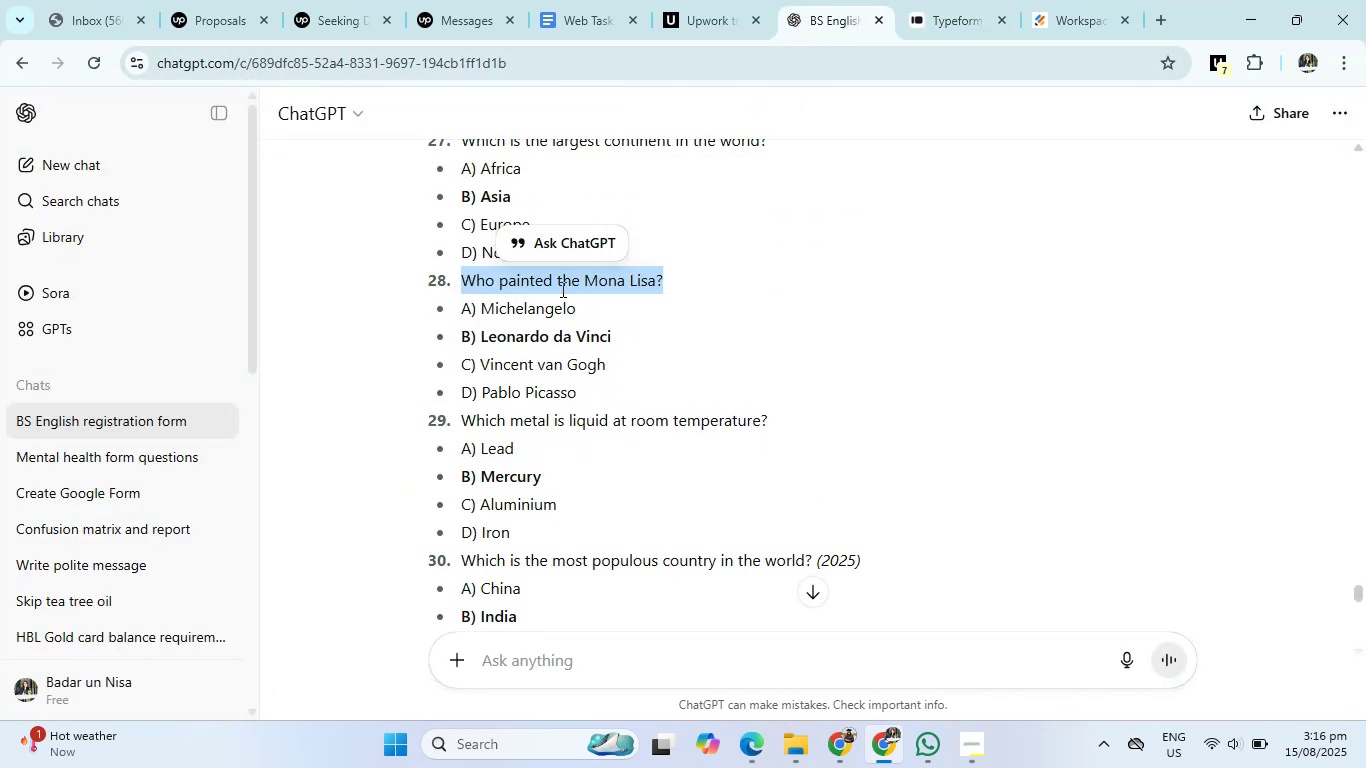 
right_click([561, 289])
 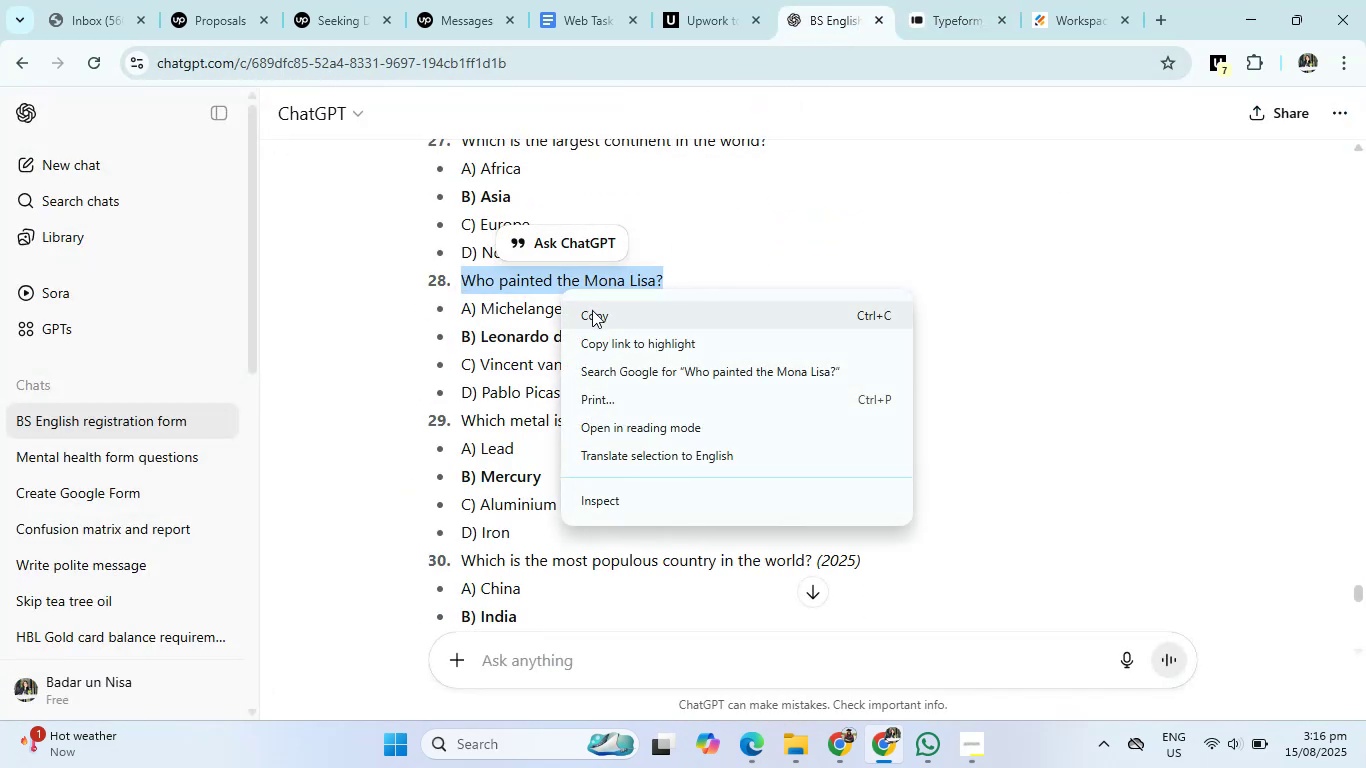 
left_click([593, 310])
 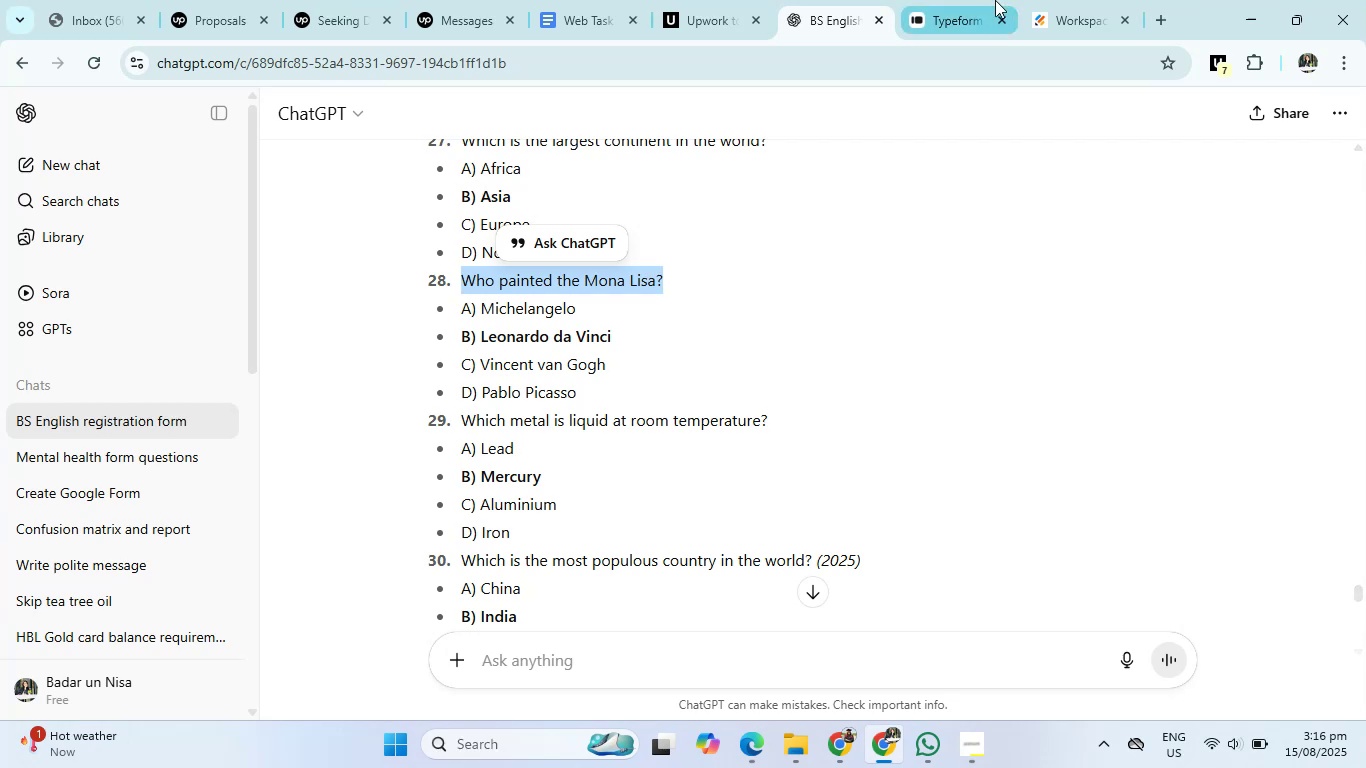 
left_click([993, 0])
 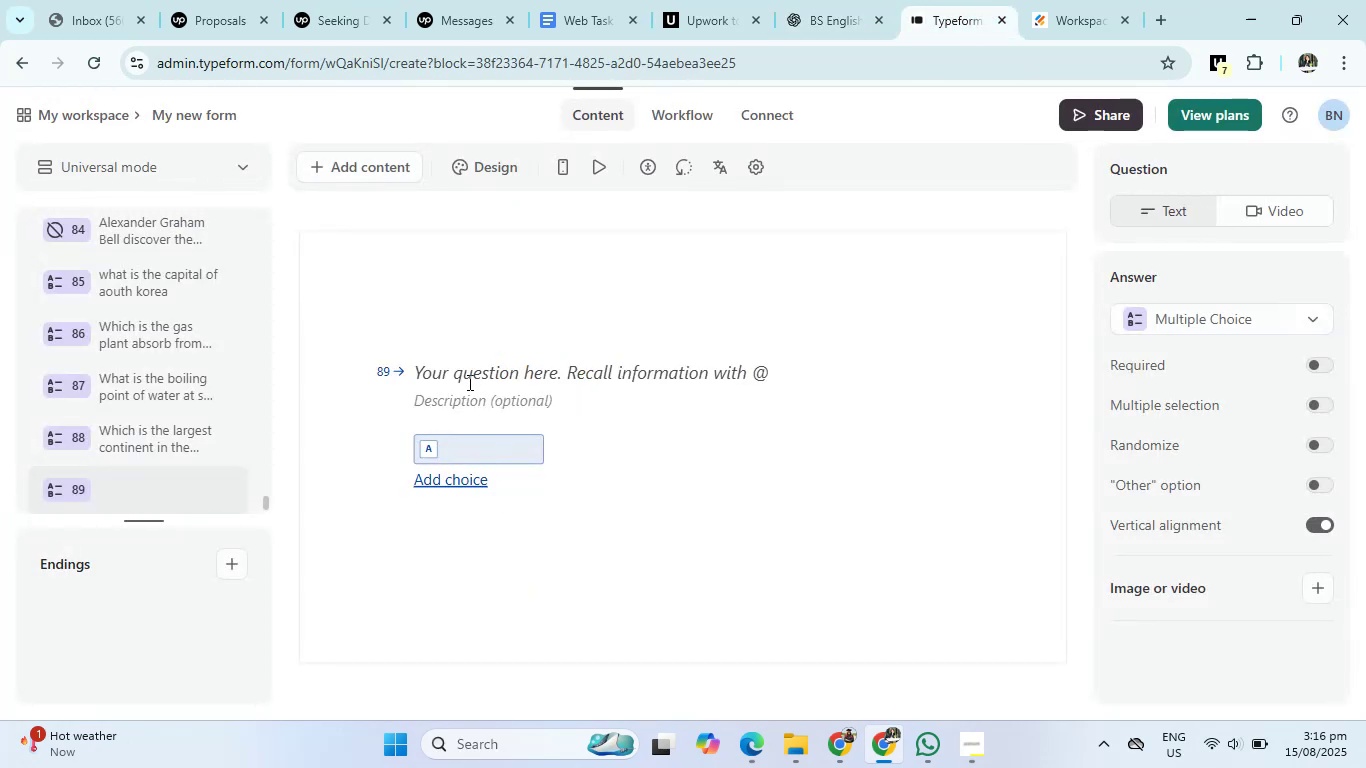 
left_click([470, 368])
 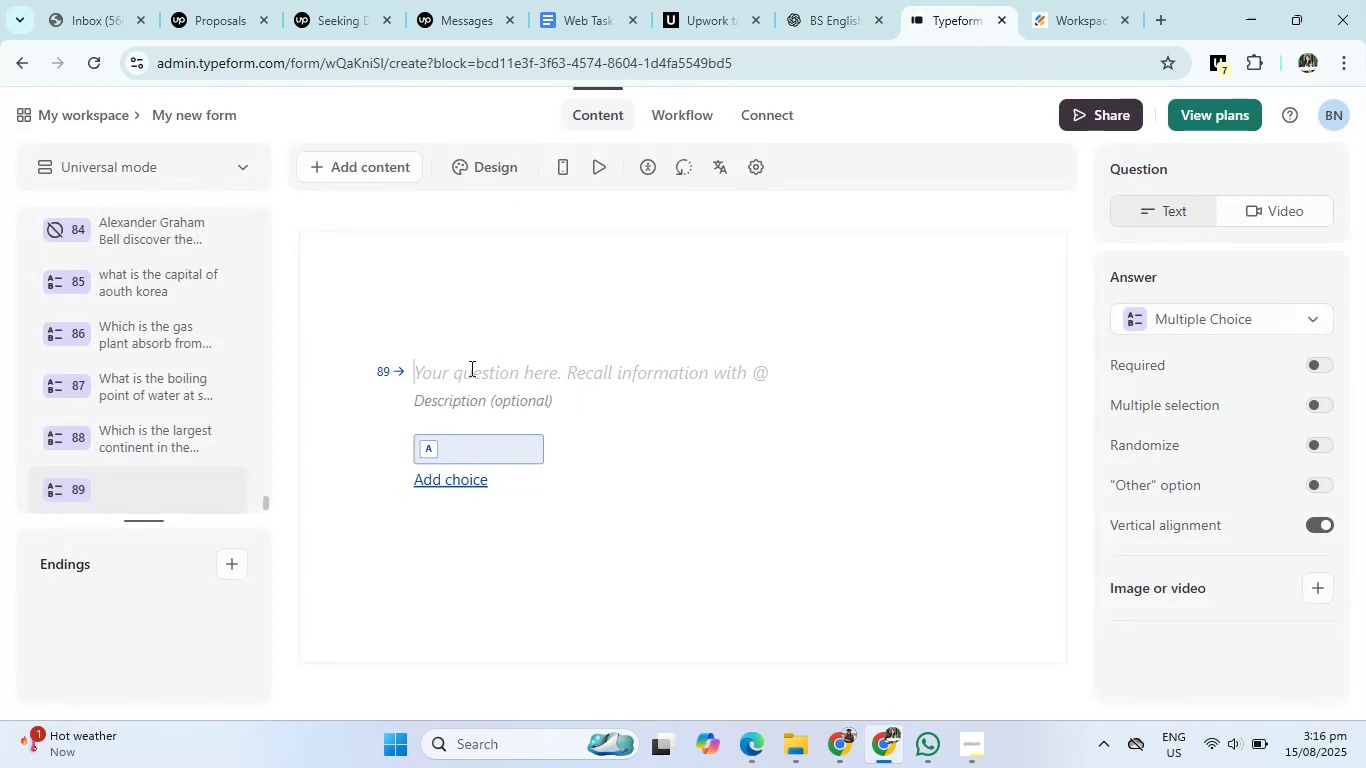 
right_click([470, 368])
 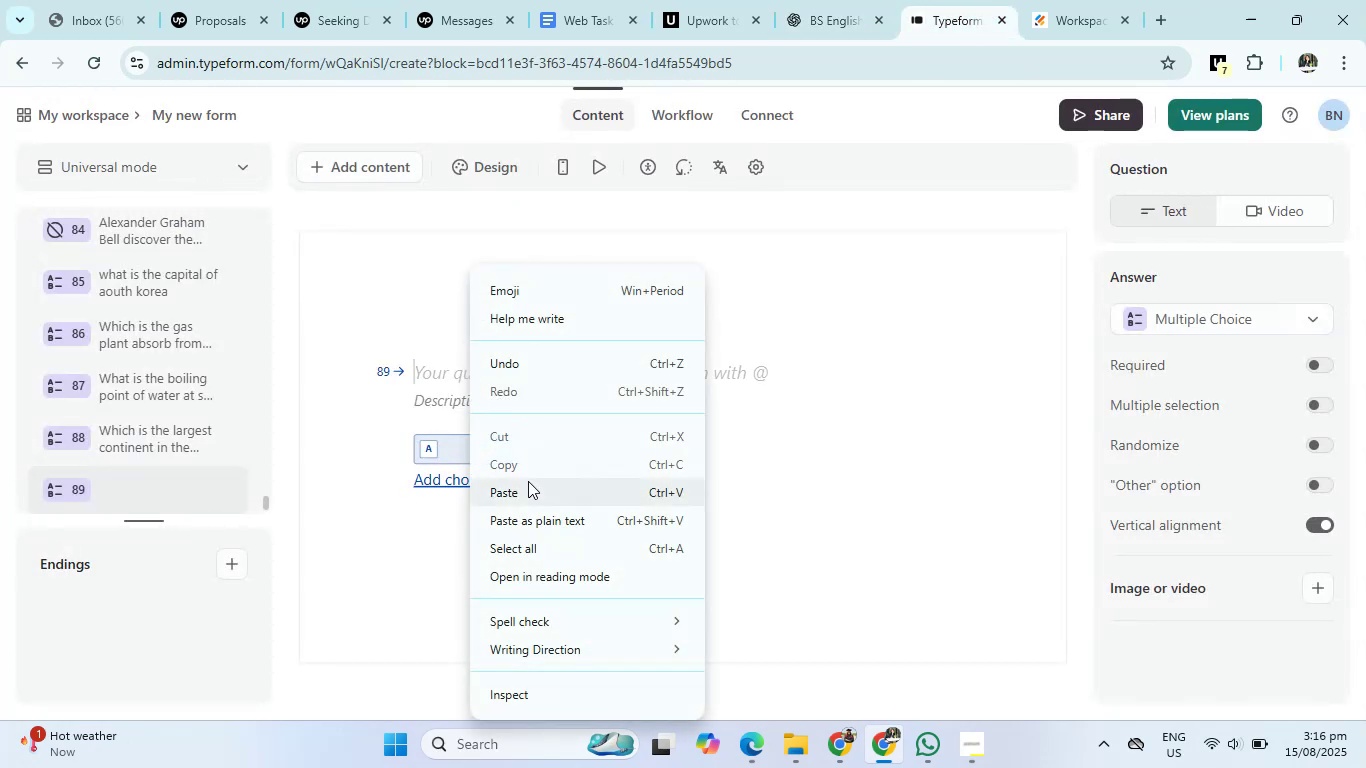 
left_click([526, 489])
 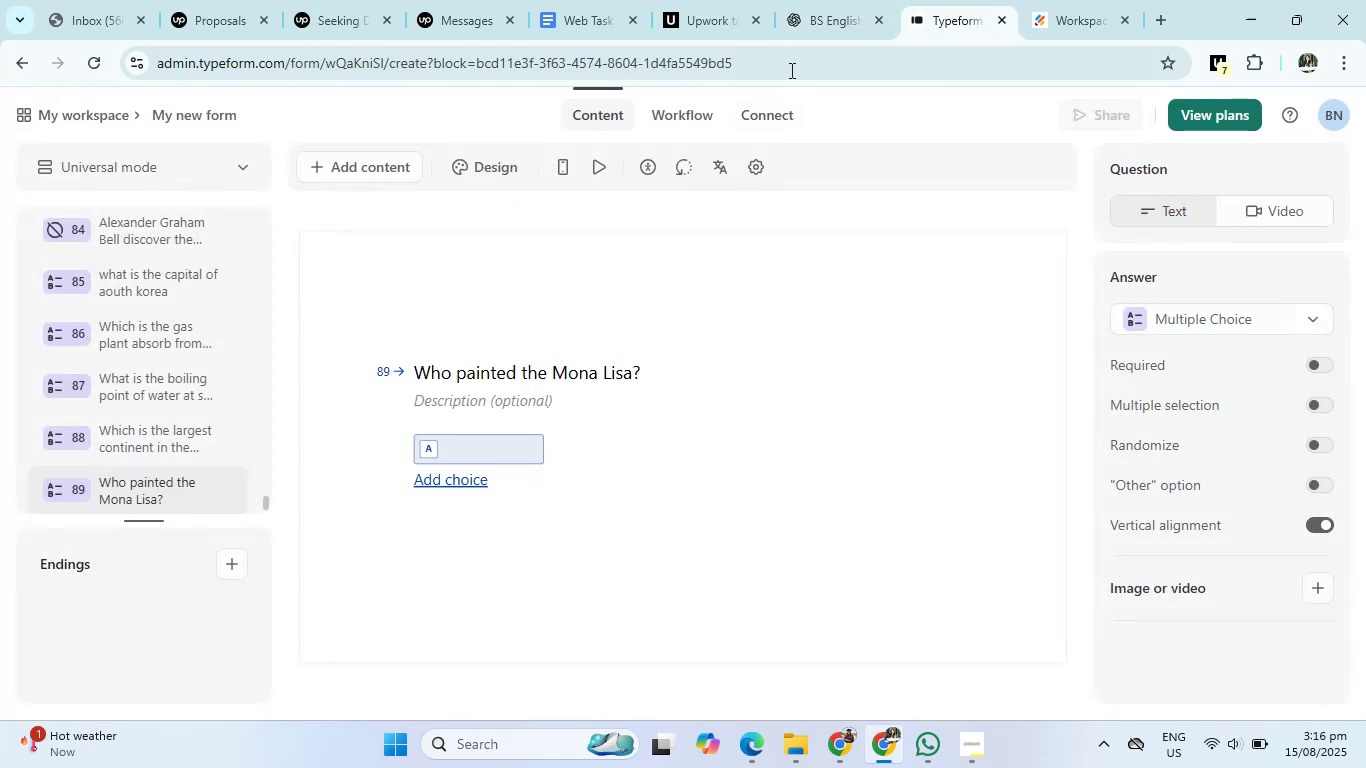 
left_click([803, 37])
 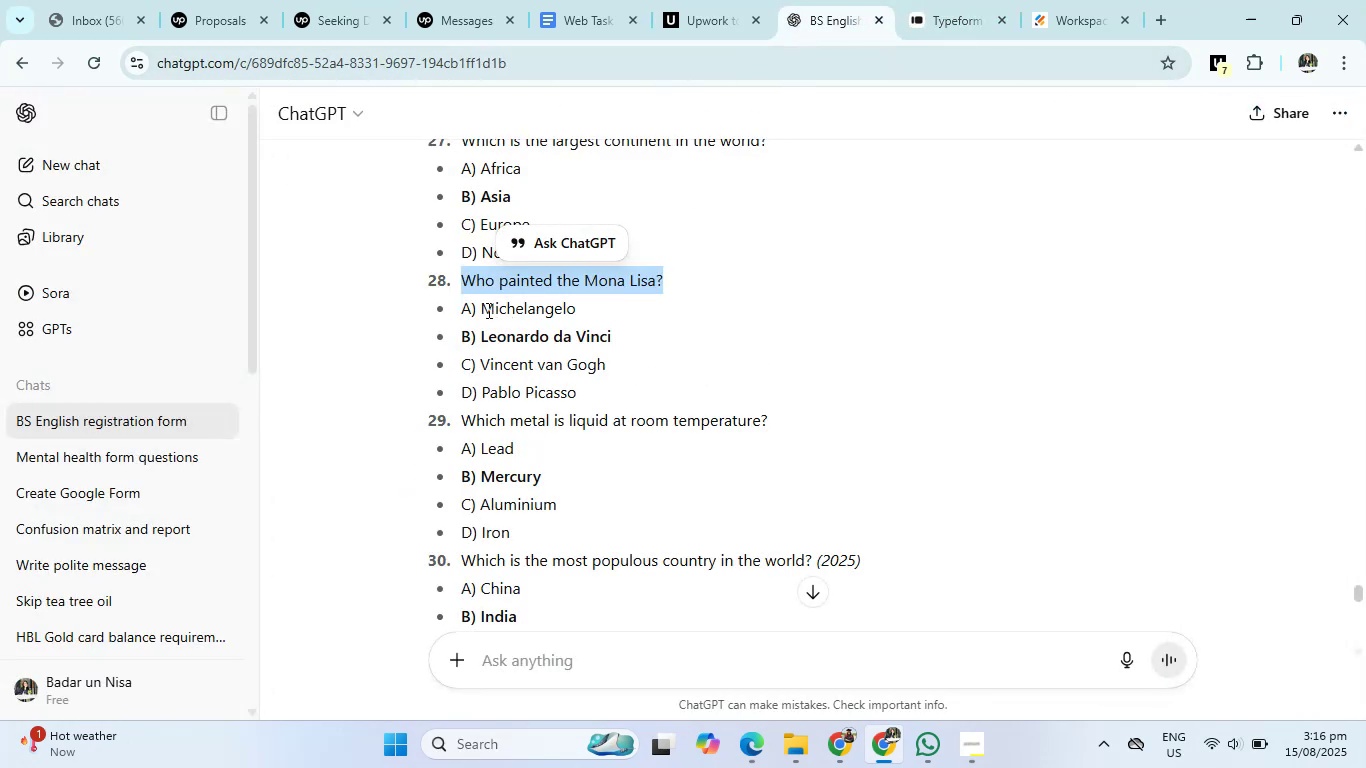 
left_click_drag(start_coordinate=[484, 310], to_coordinate=[596, 393])
 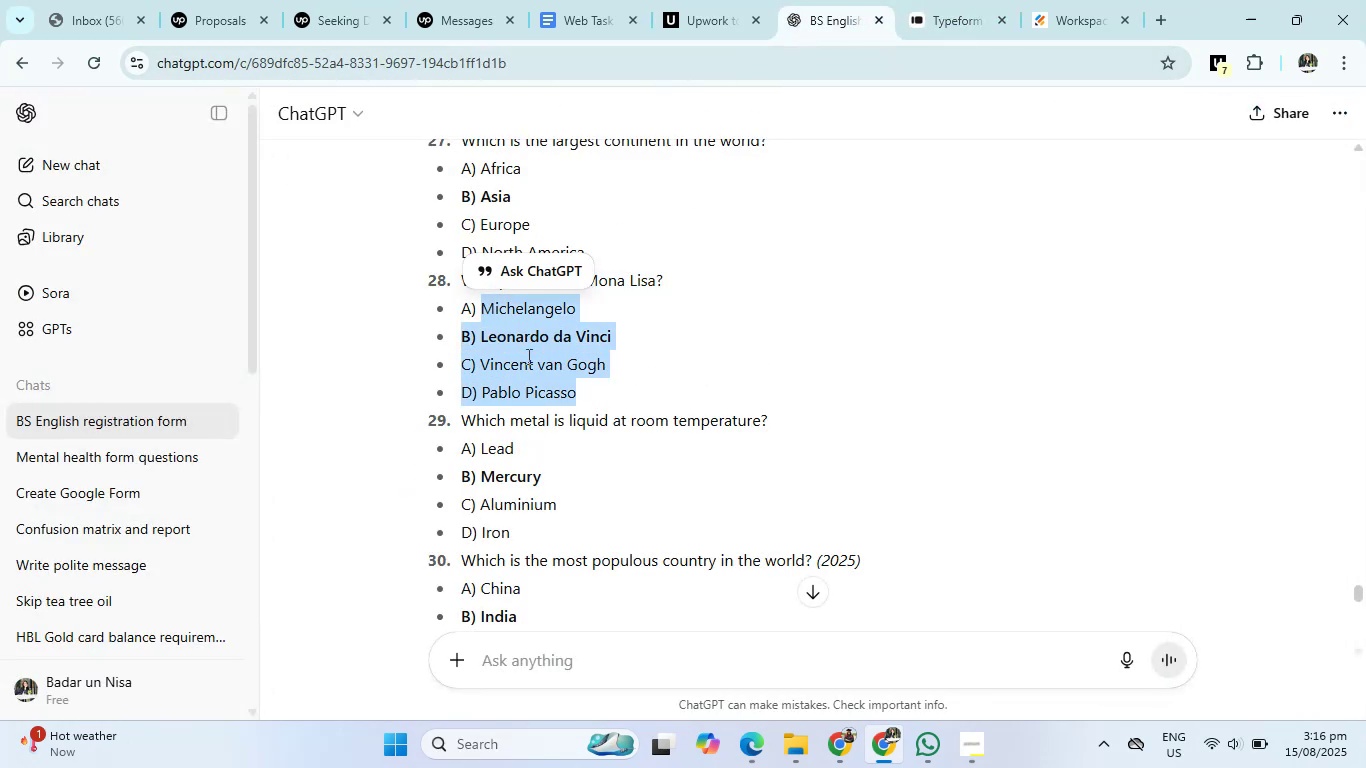 
right_click([527, 356])
 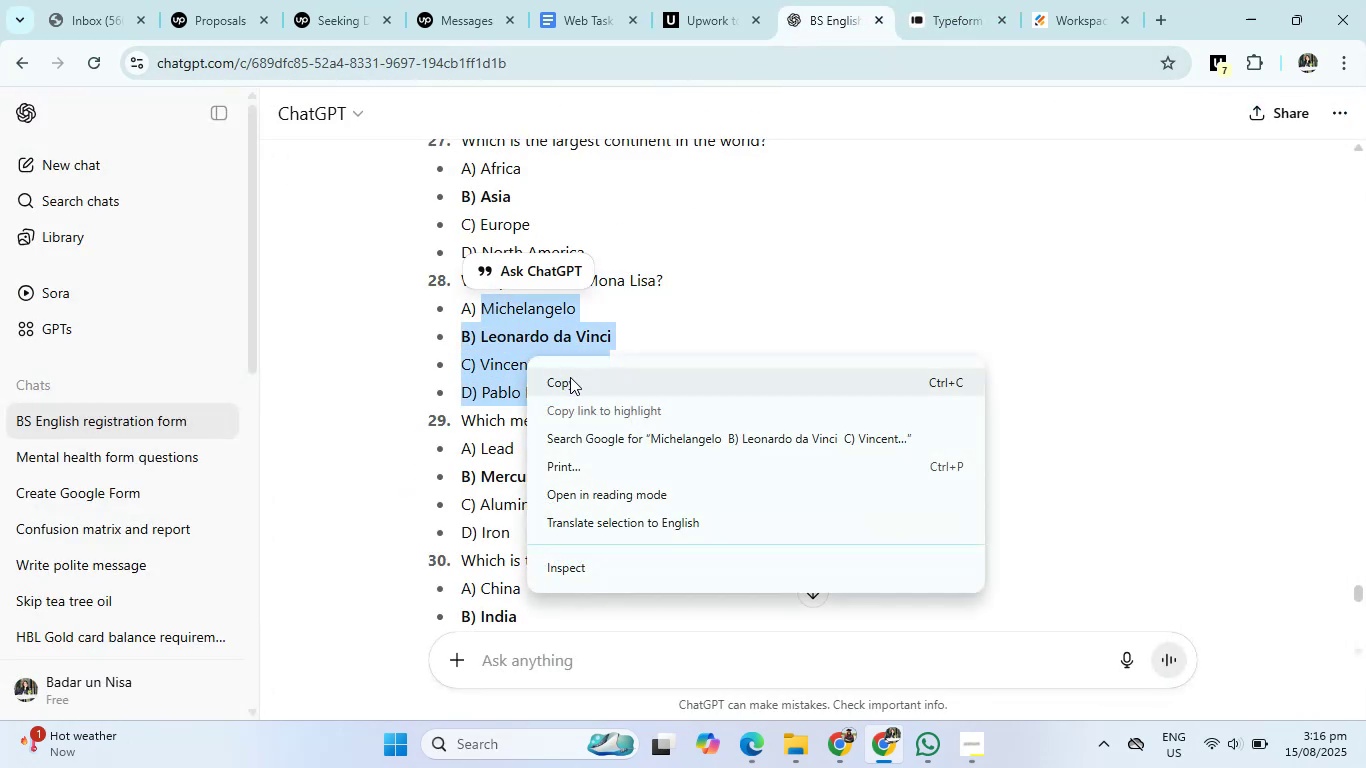 
left_click([570, 377])
 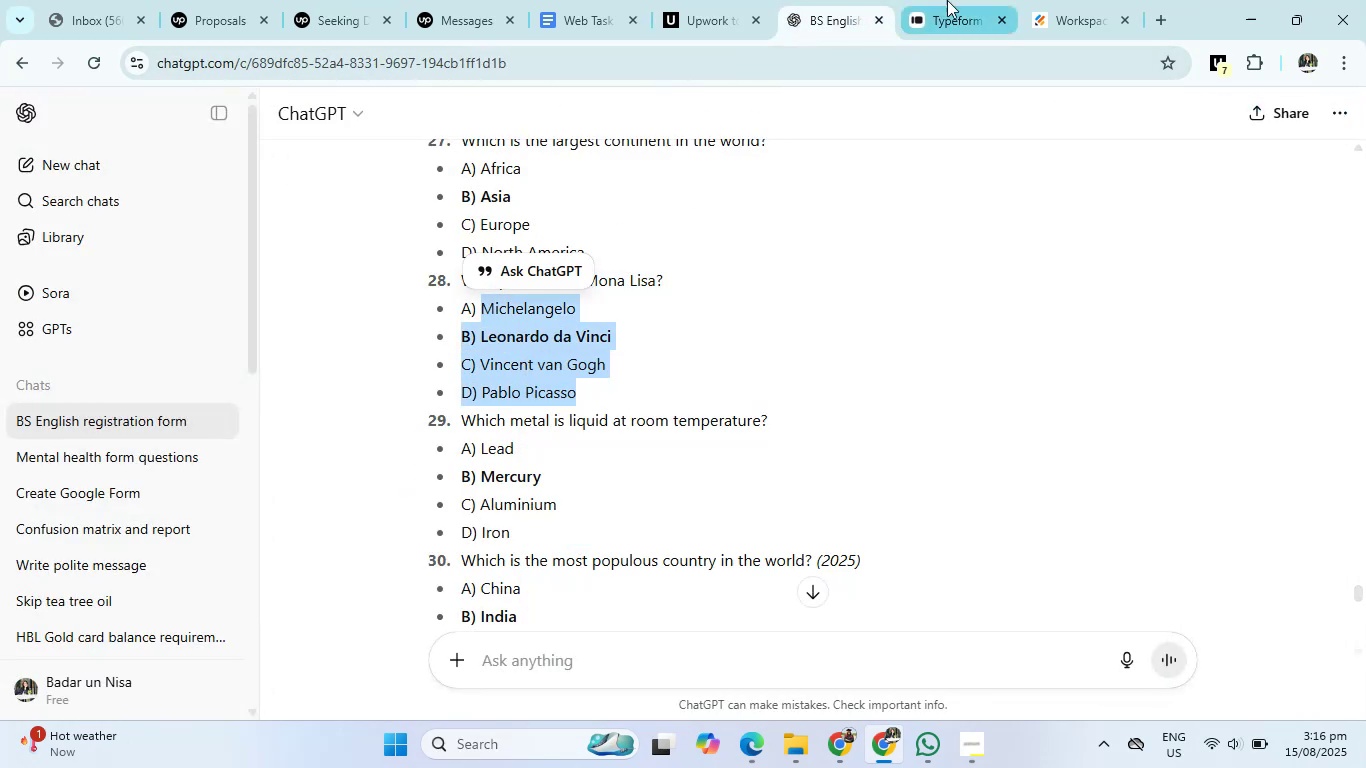 
left_click([947, 0])
 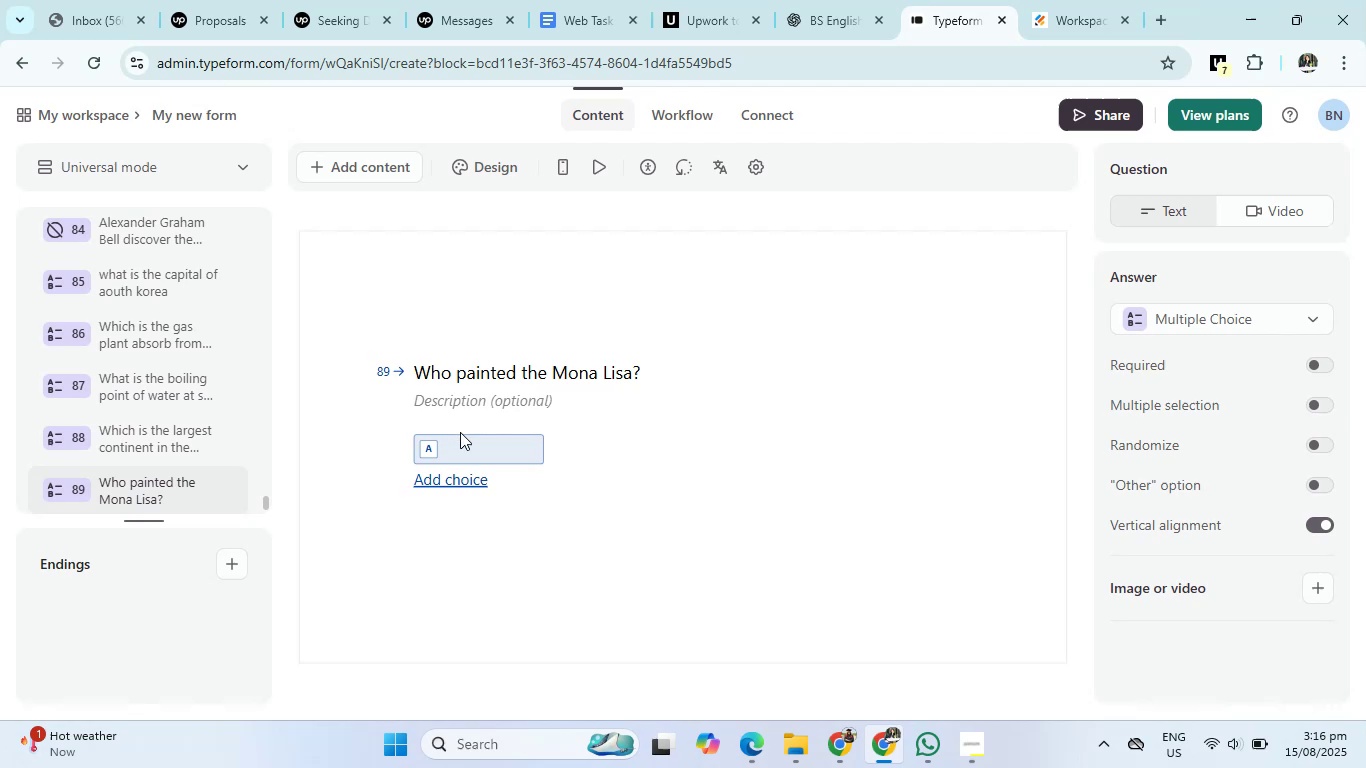 
left_click([459, 446])
 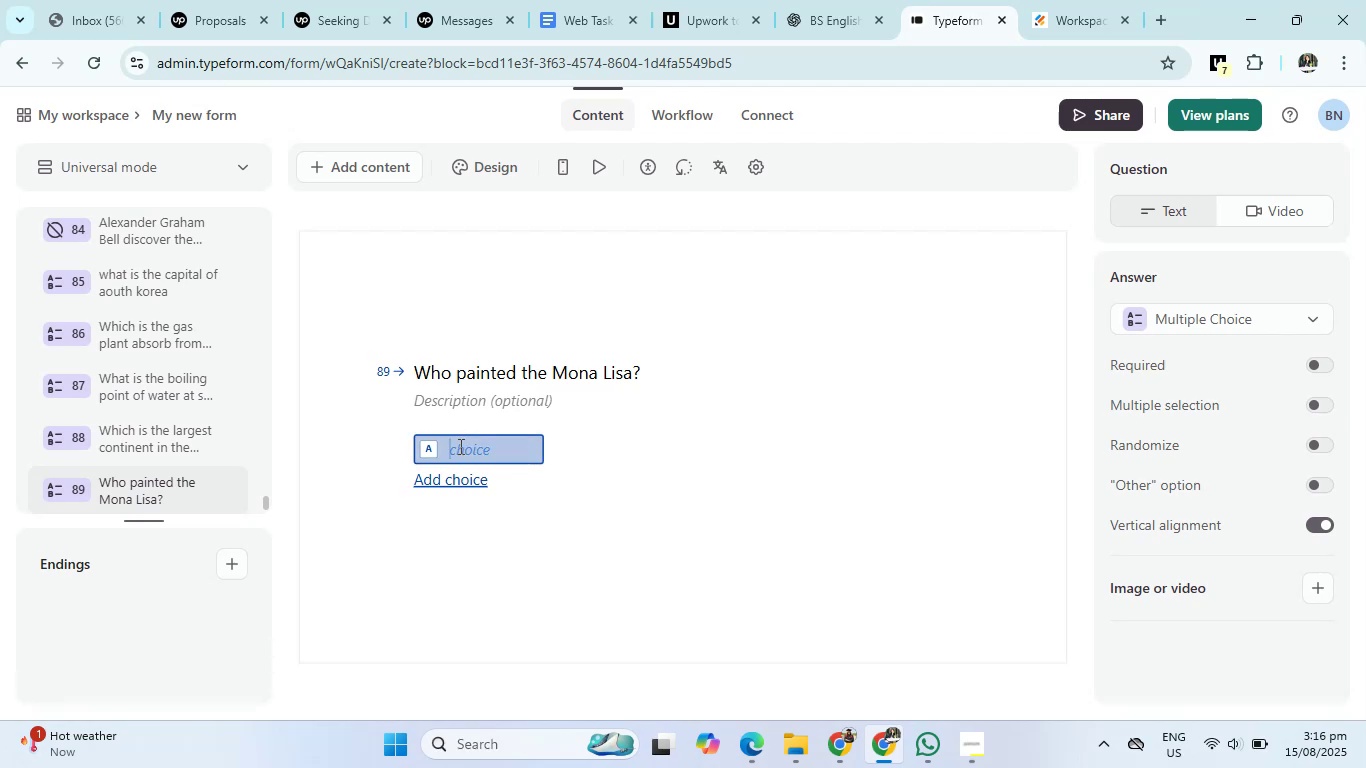 
right_click([459, 446])
 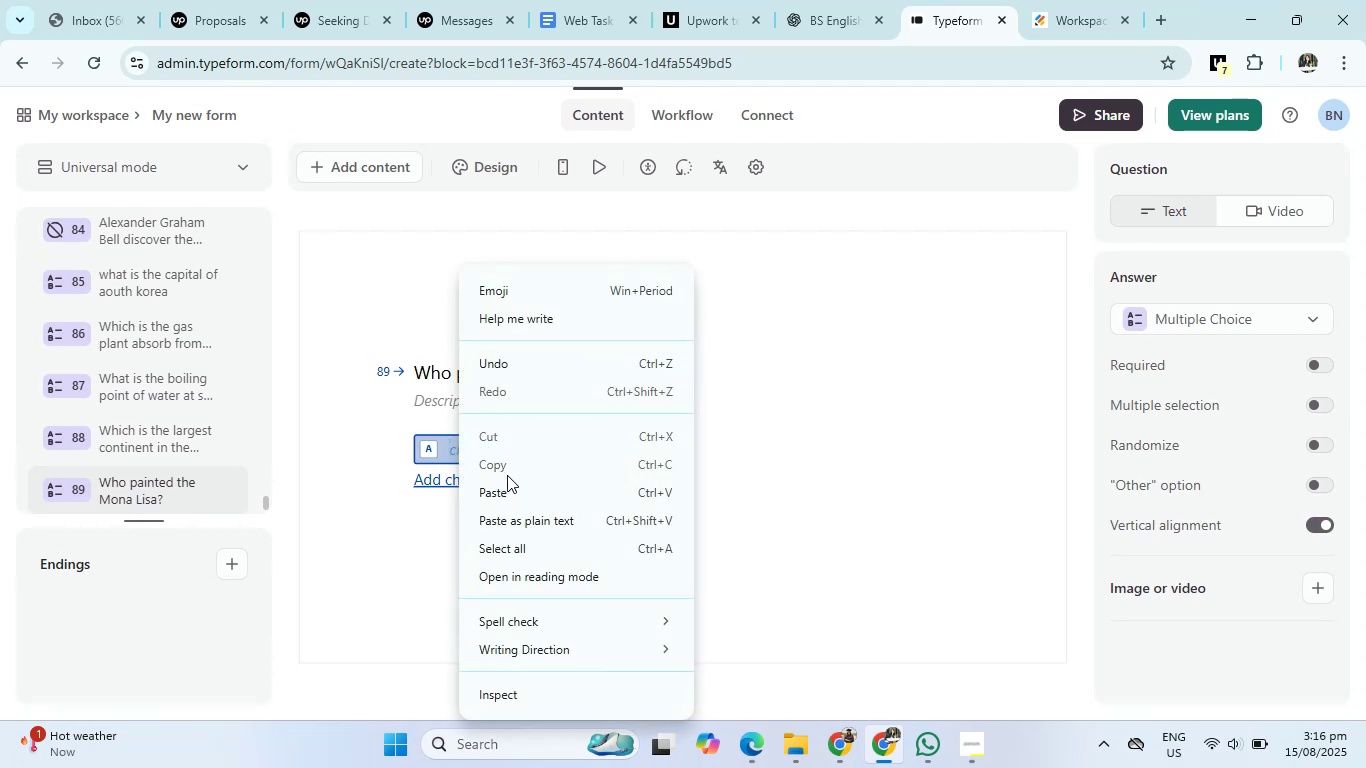 
left_click([509, 493])
 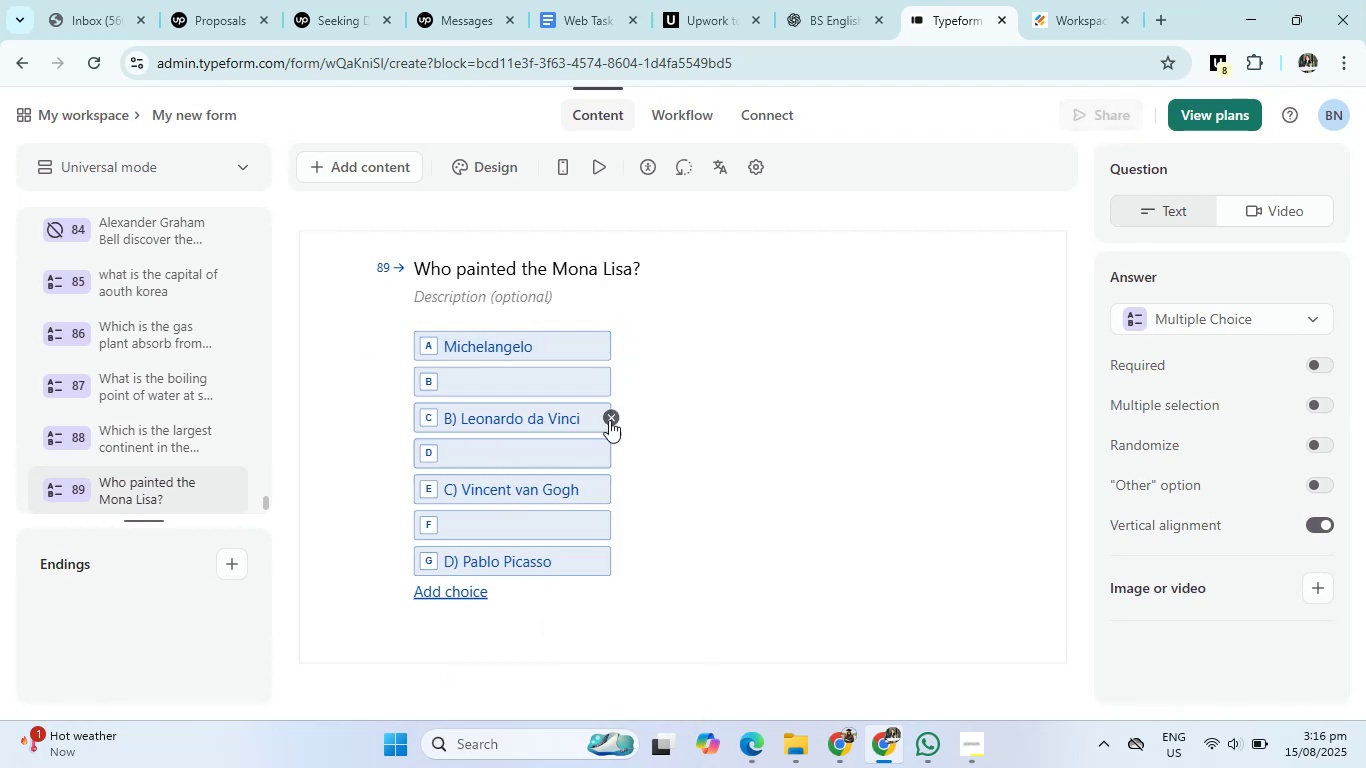 
left_click([608, 447])
 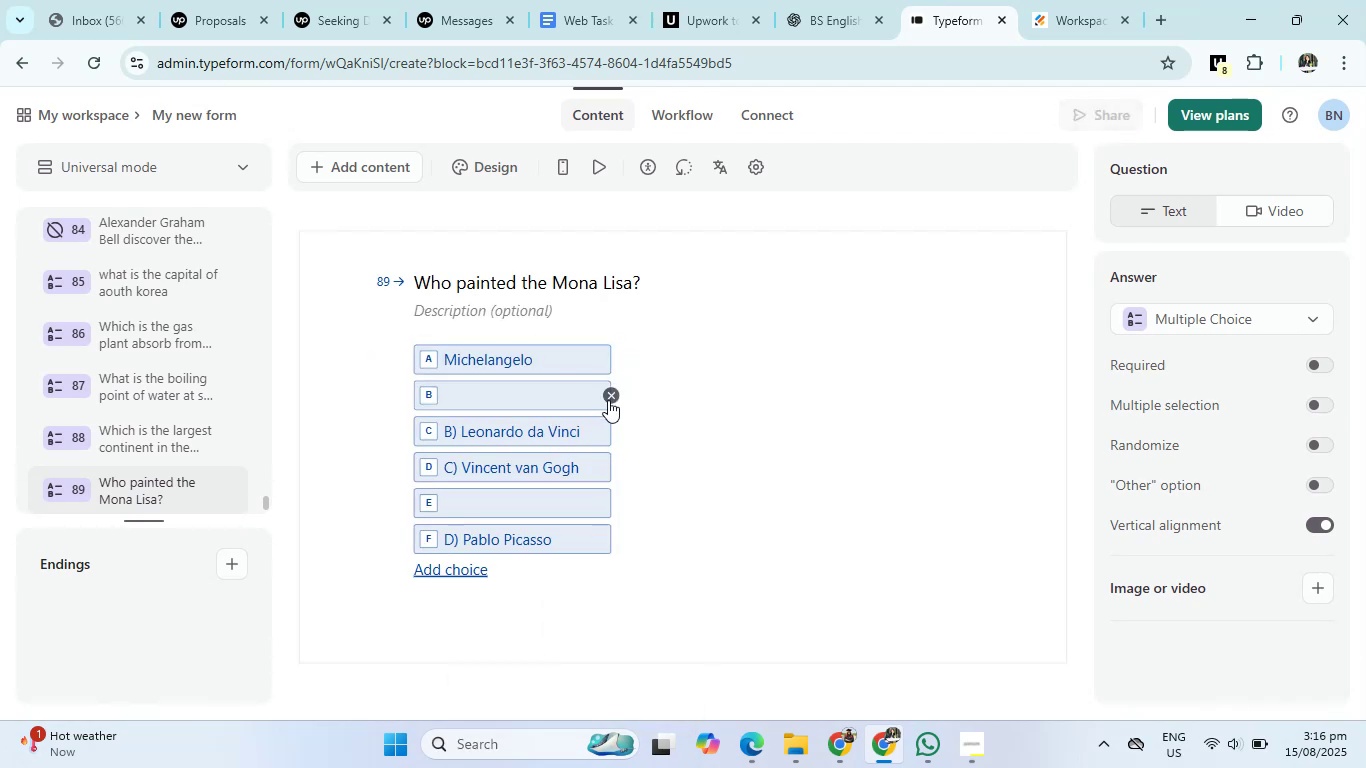 
left_click([608, 400])
 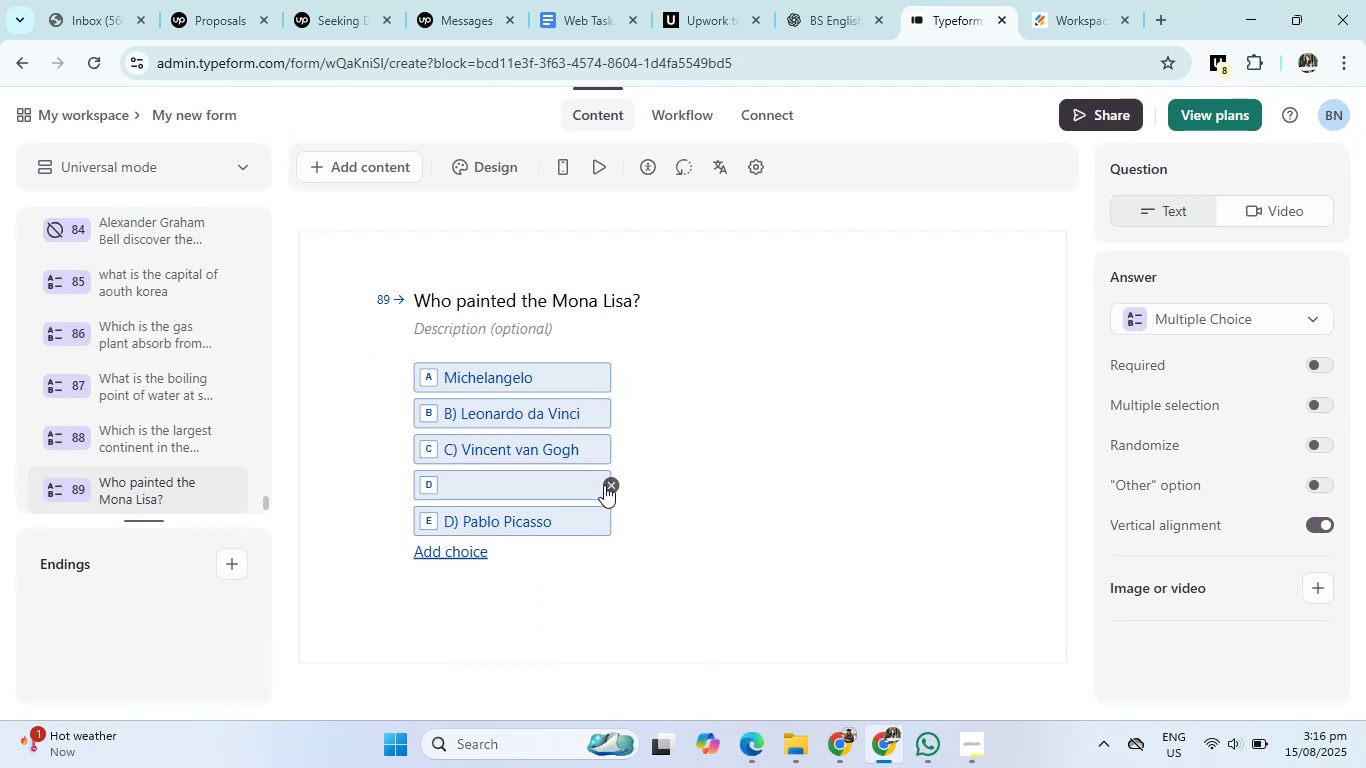 
left_click([605, 481])
 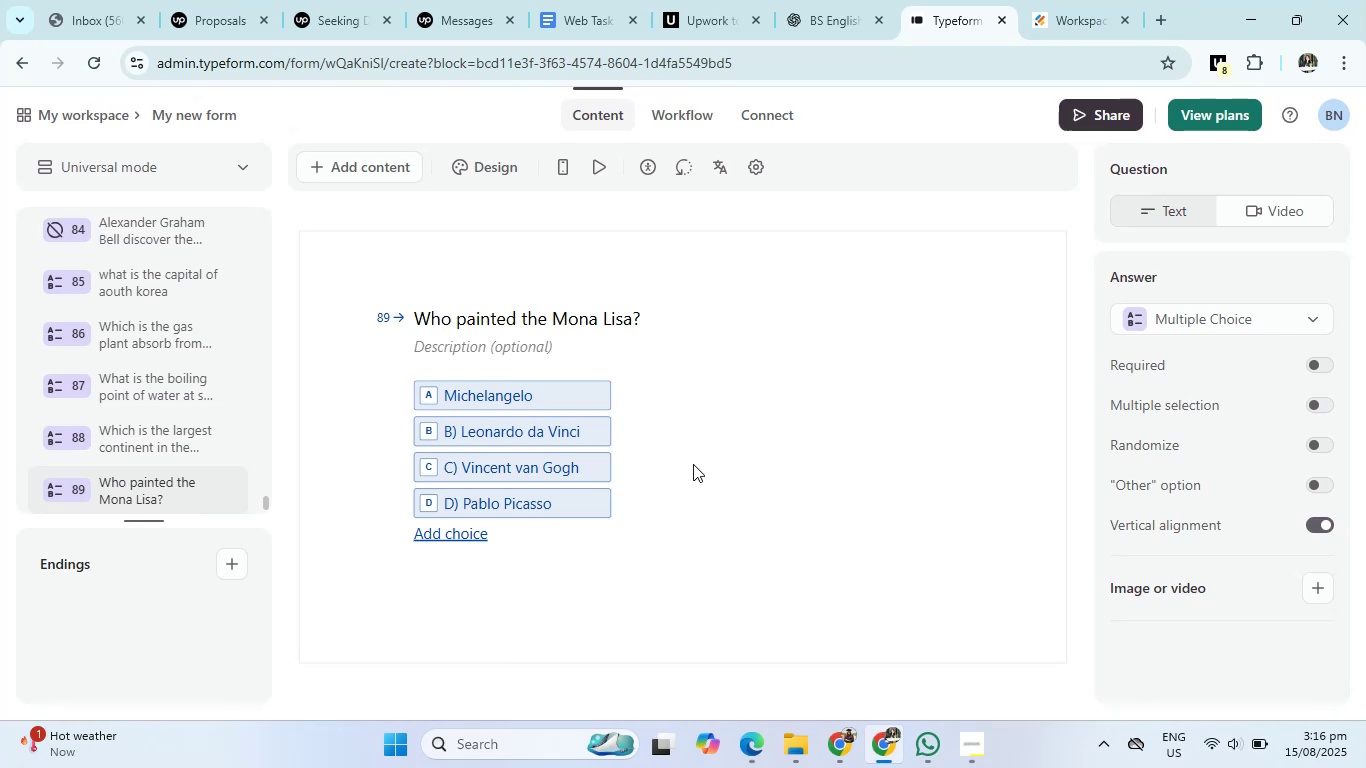 
wait(12.38)
 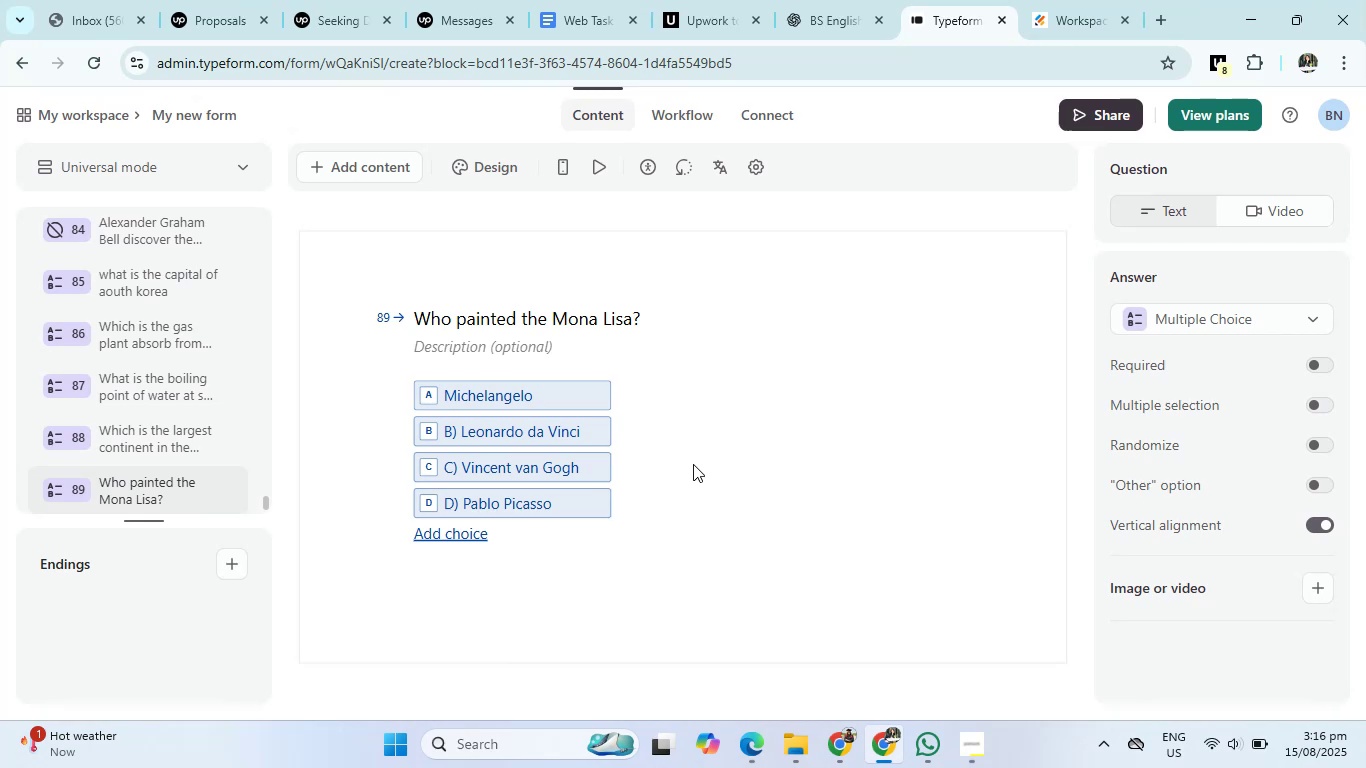 
left_click([453, 429])
 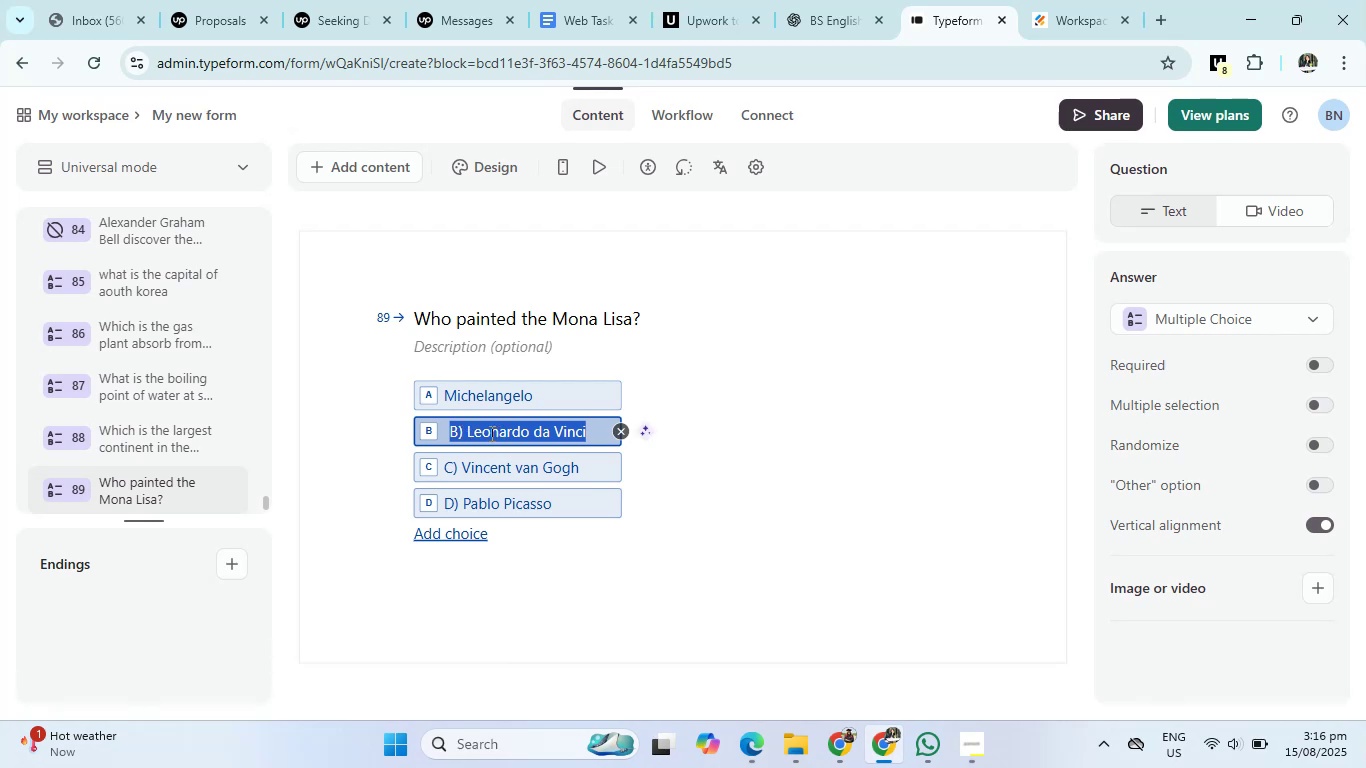 
left_click([463, 432])
 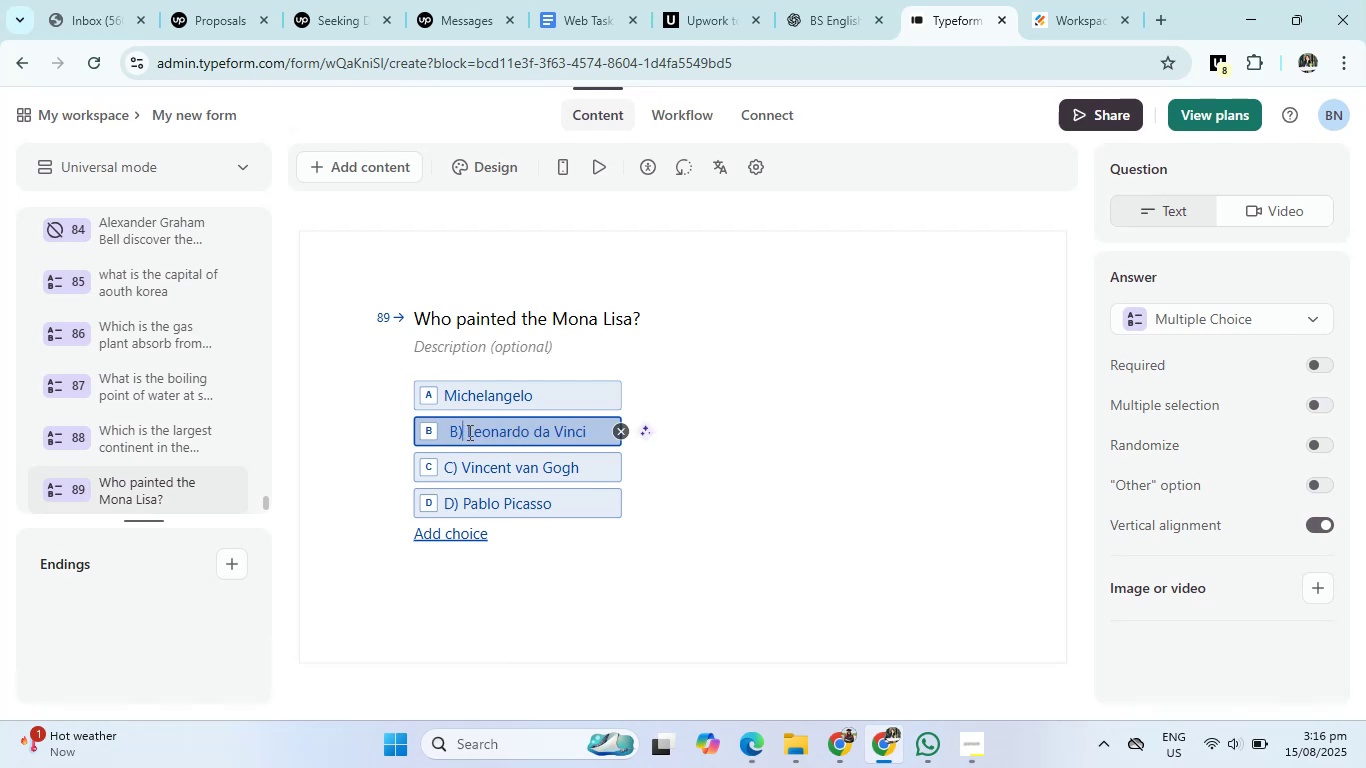 
key(ArrowRight)
 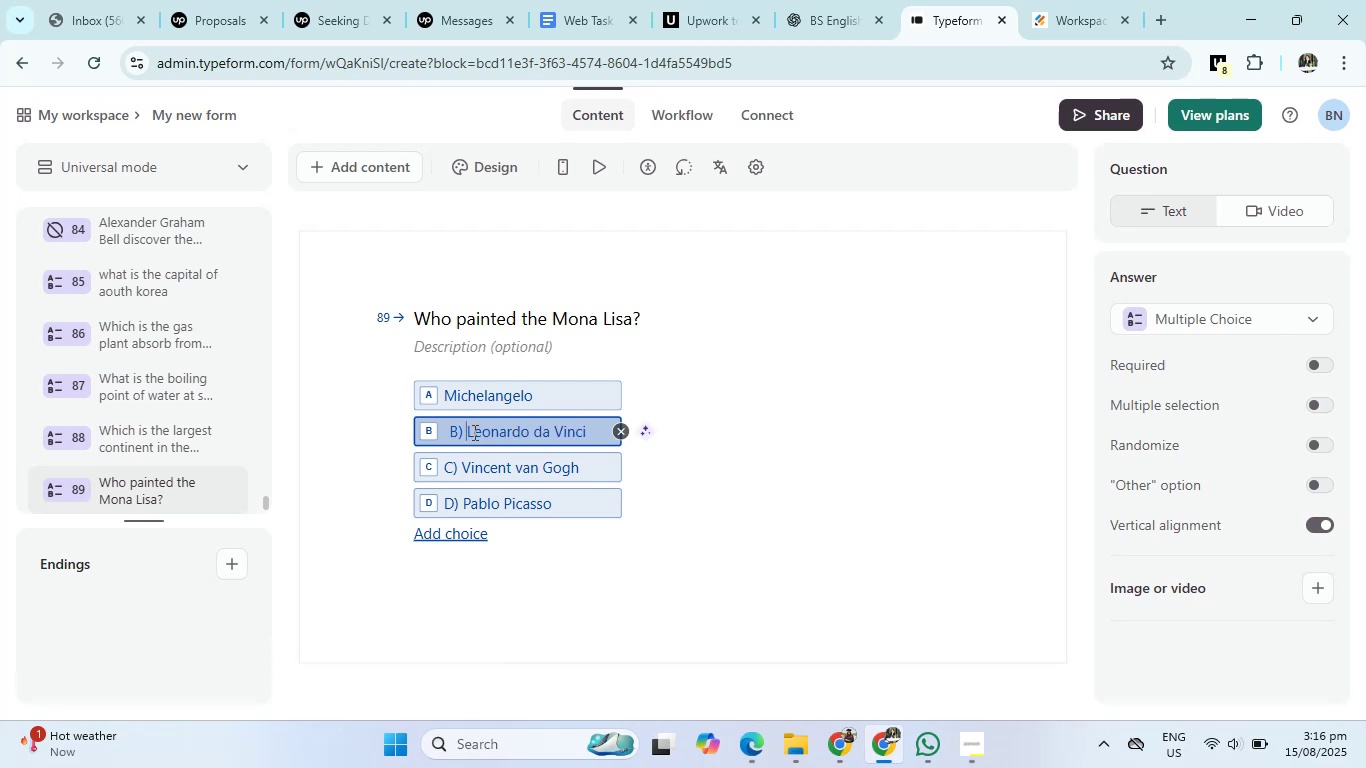 
key(Backspace)
 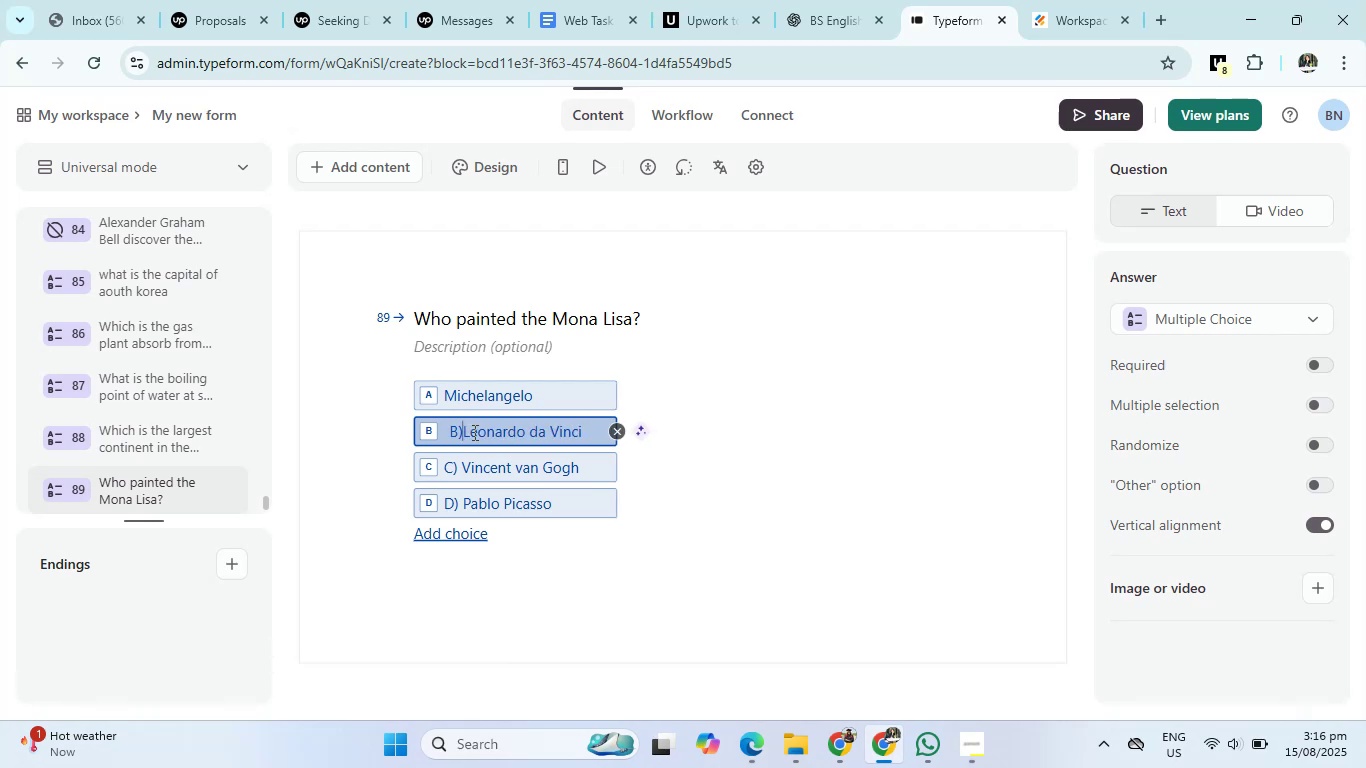 
key(Backspace)
 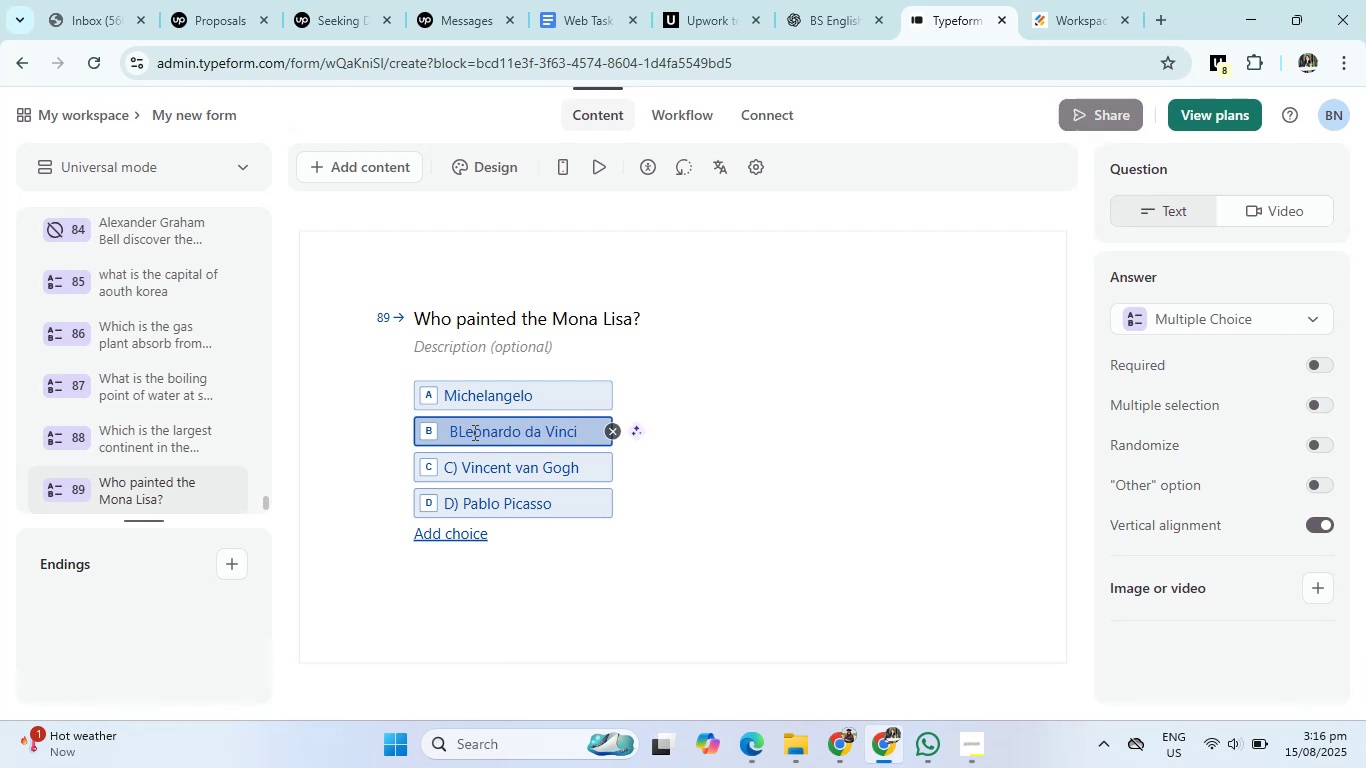 
key(Backspace)
 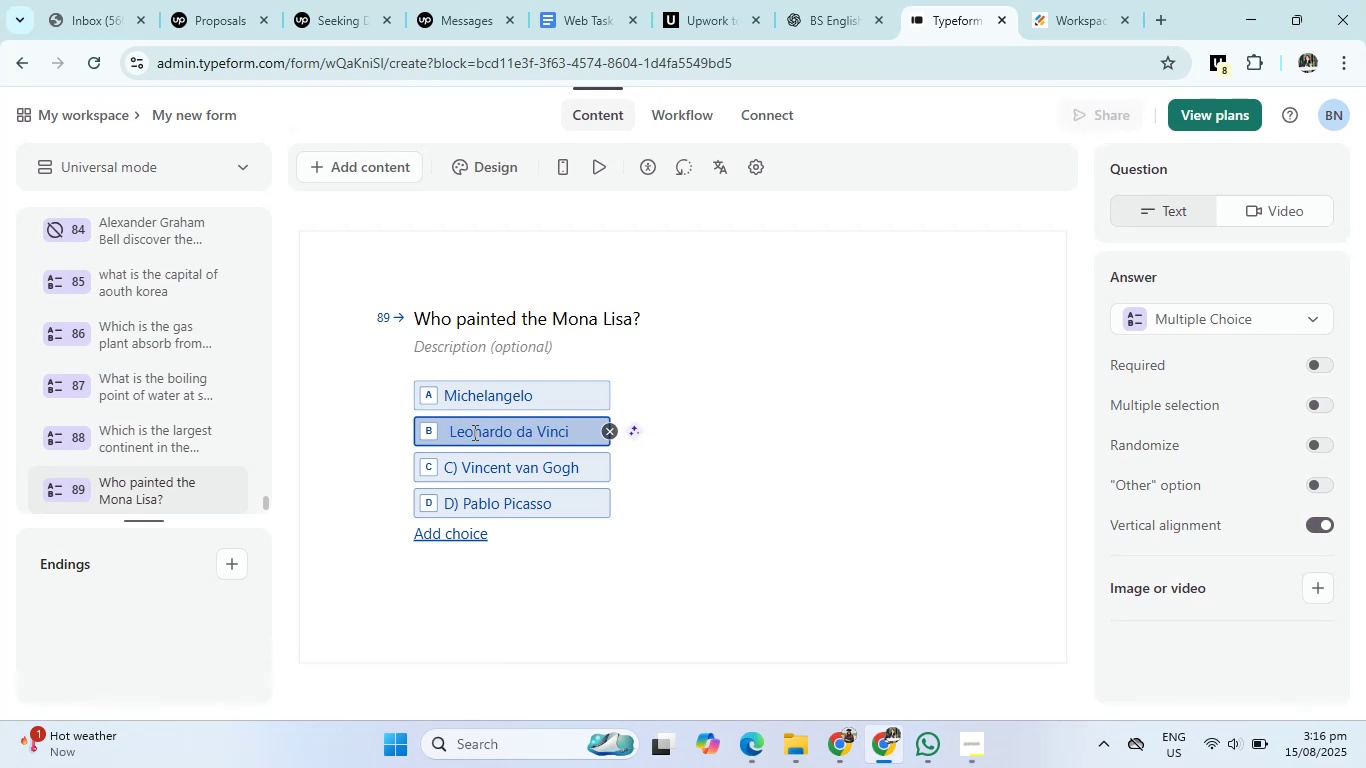 
key(Backspace)
 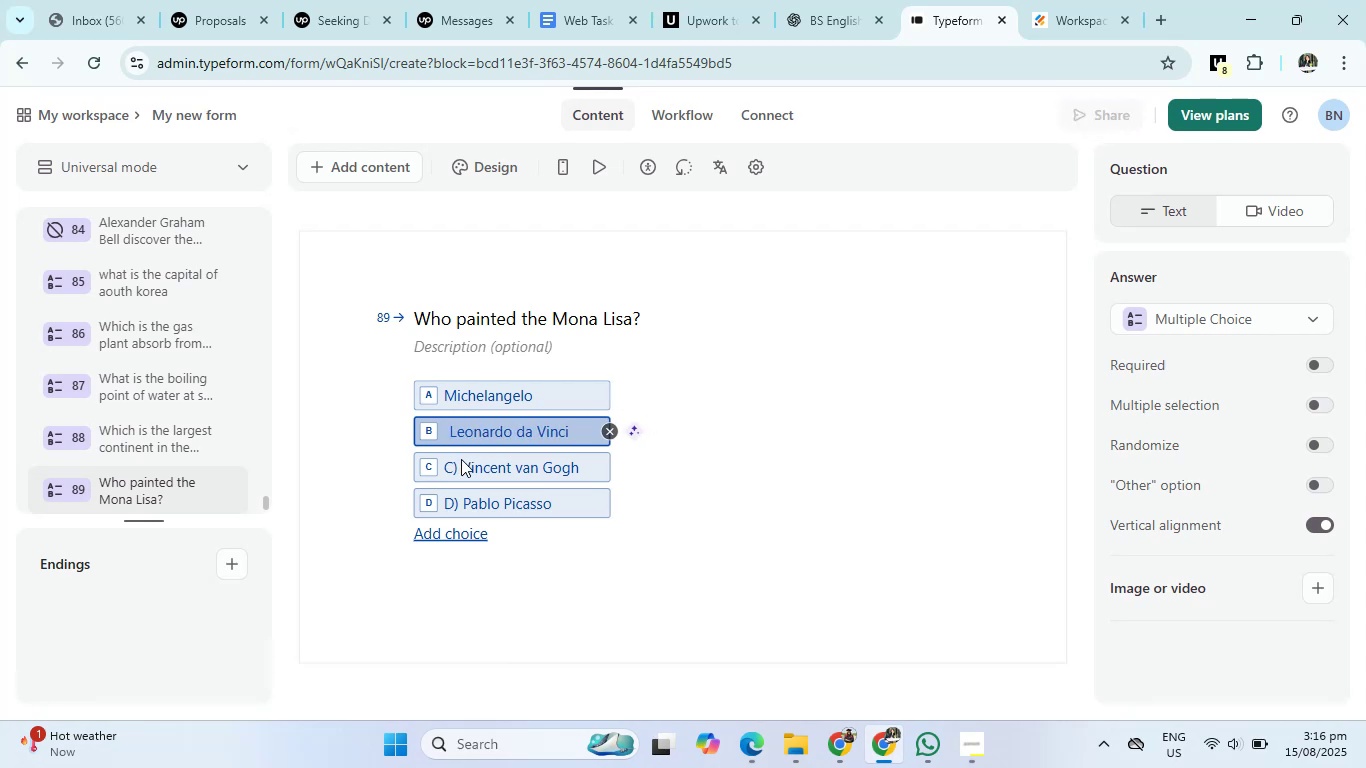 
left_click([461, 459])
 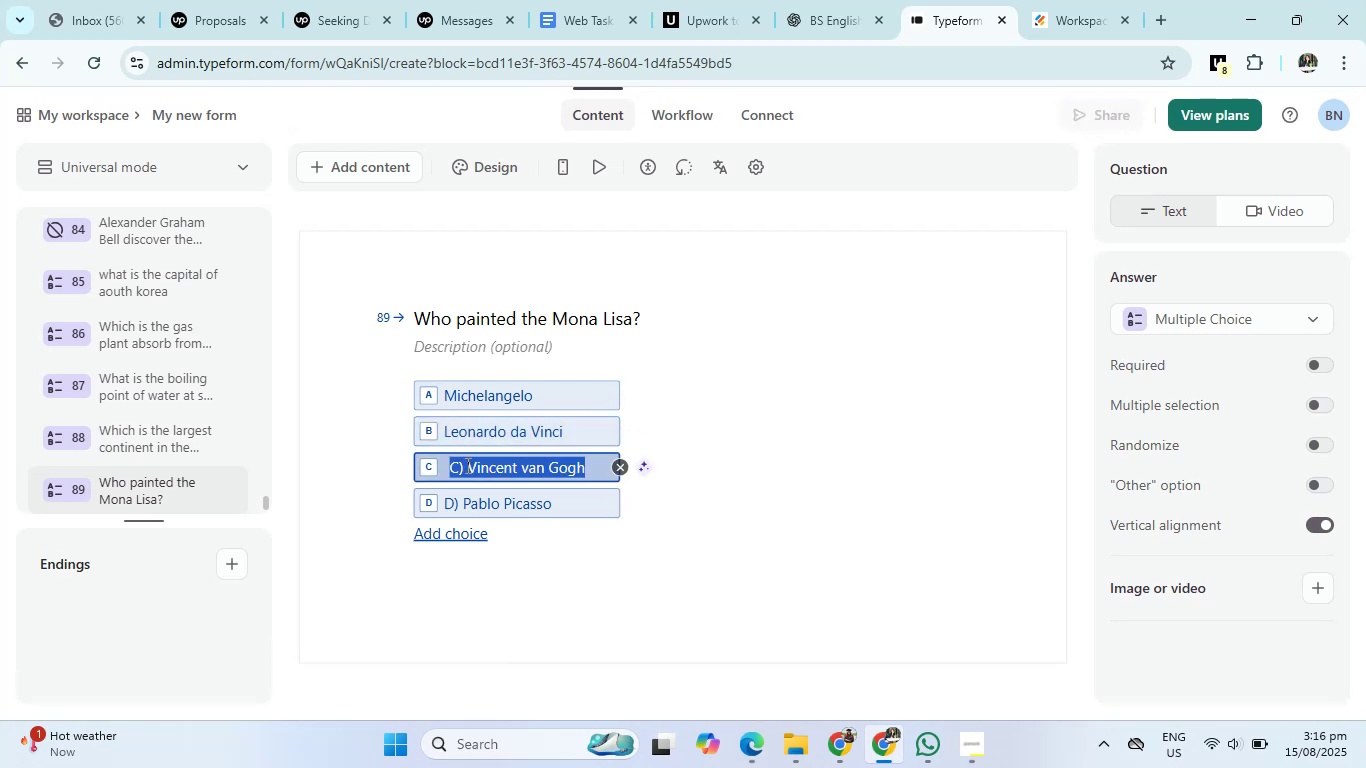 
left_click([466, 465])
 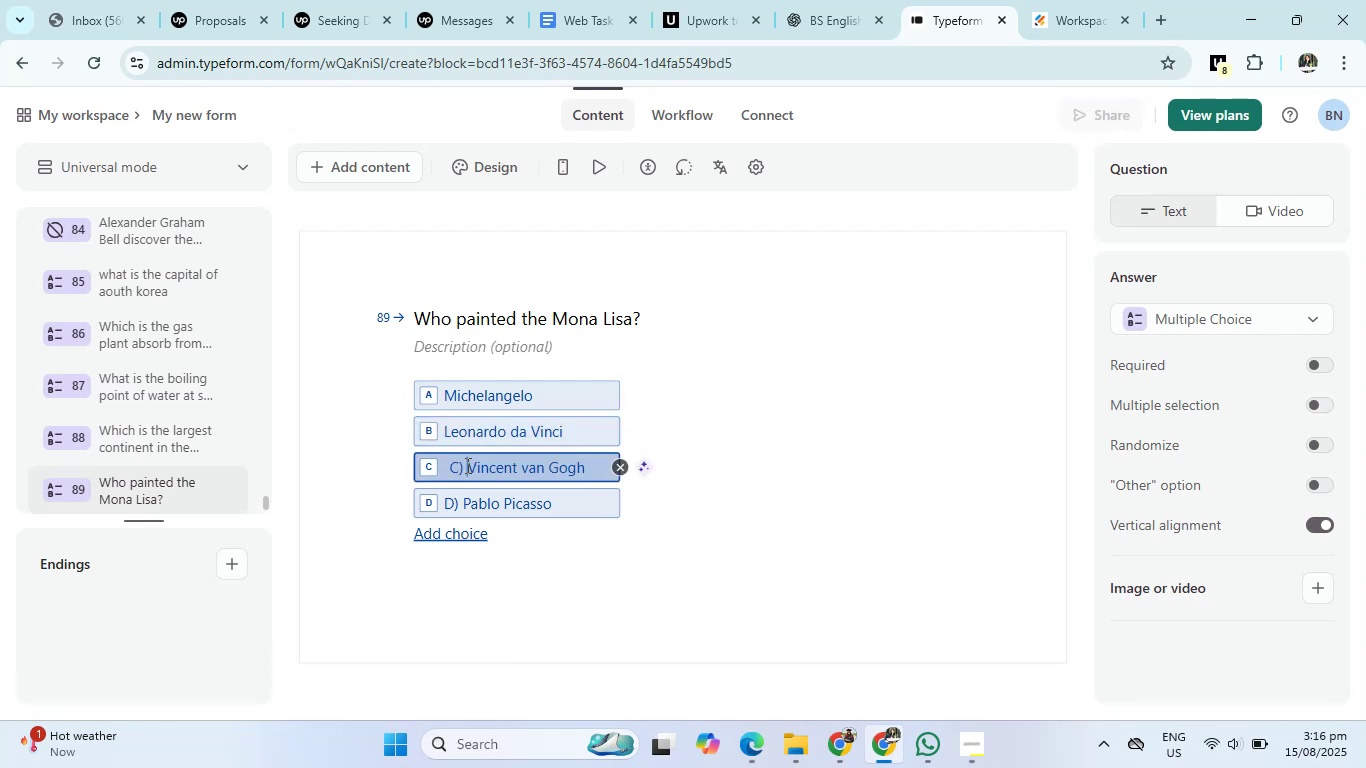 
key(Backspace)
 